 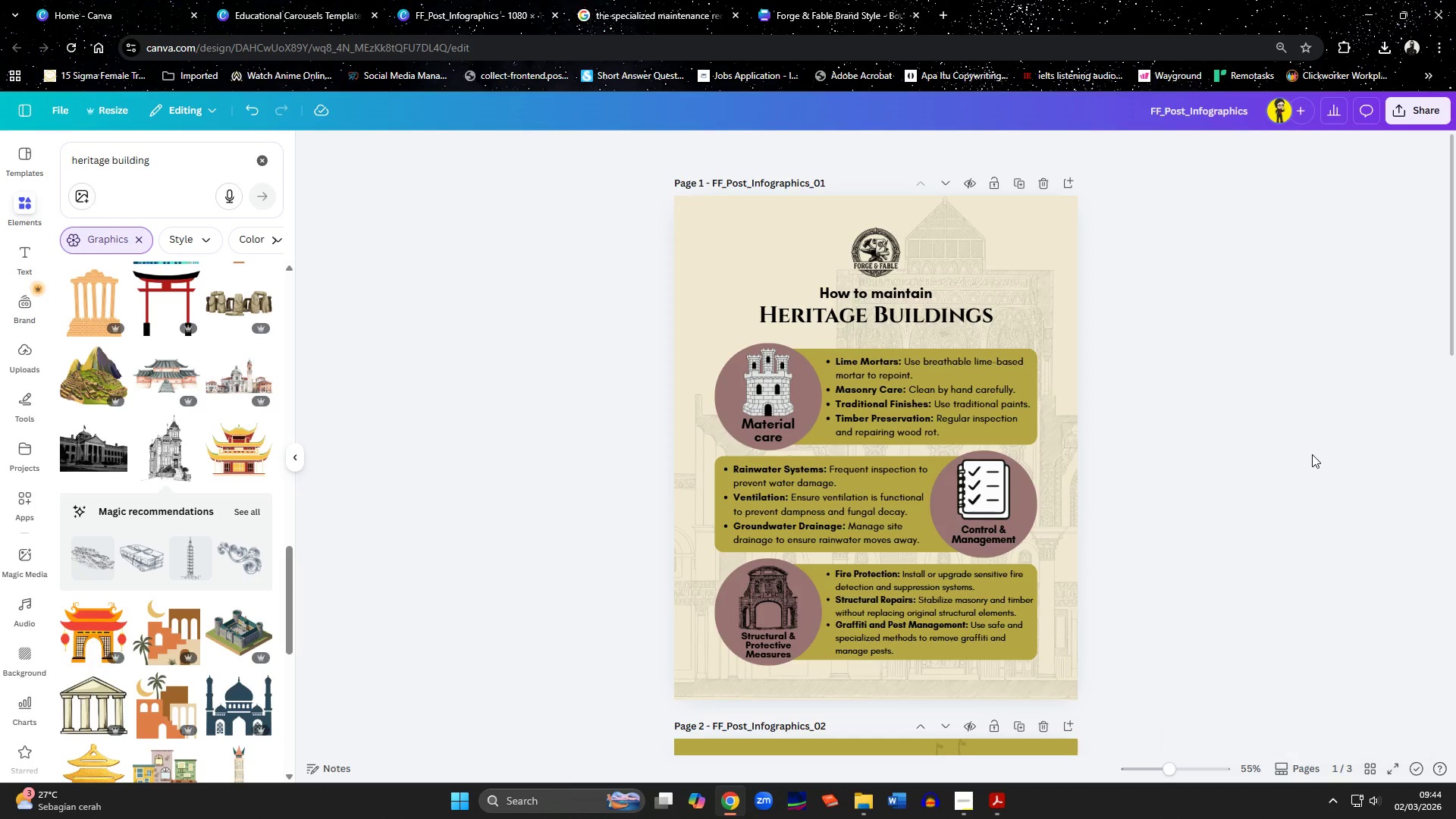 
scroll: coordinate [1240, 435], scroll_direction: down, amount: 7.0
 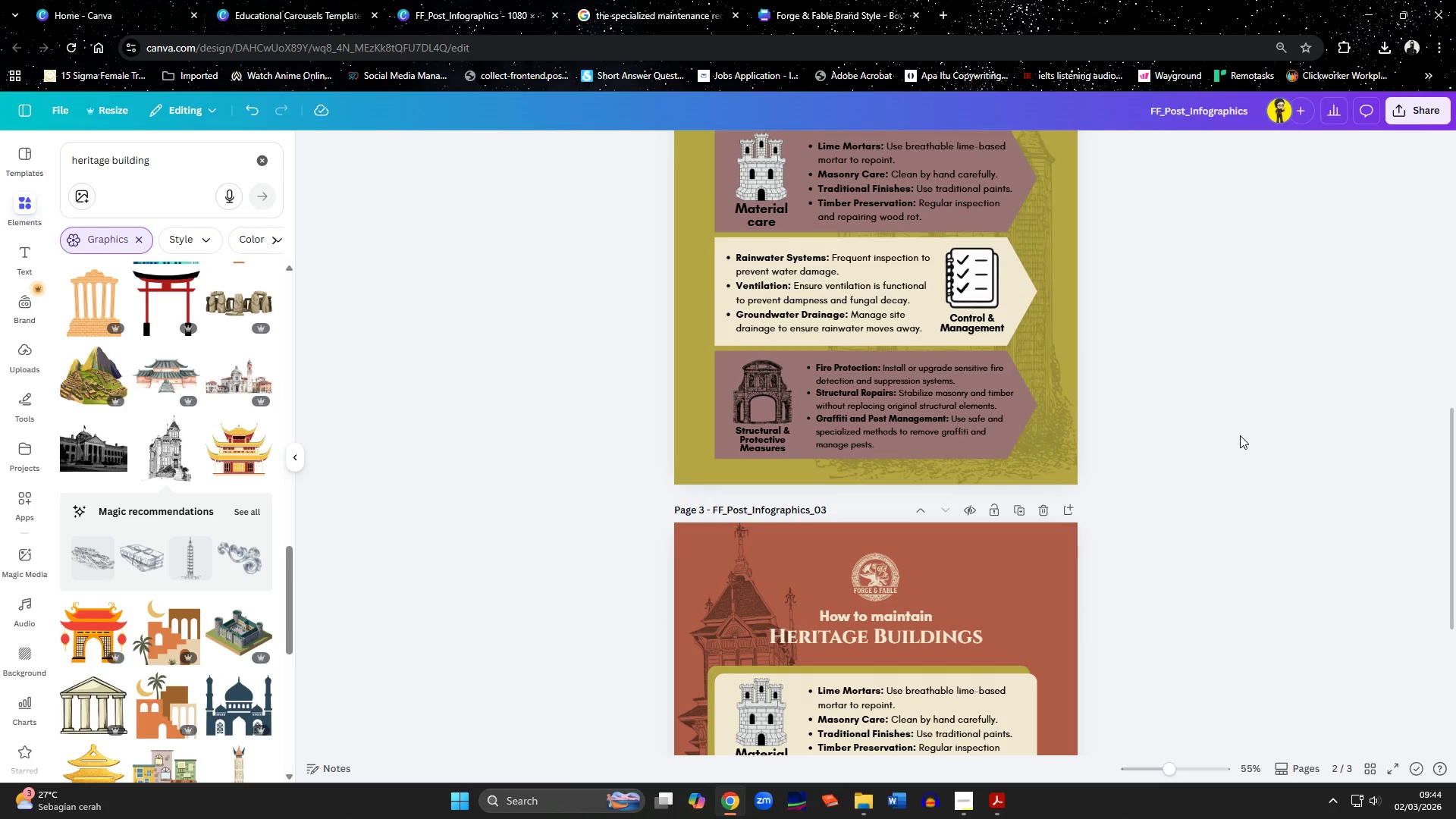 
scroll: coordinate [1240, 435], scroll_direction: up, amount: 12.0
 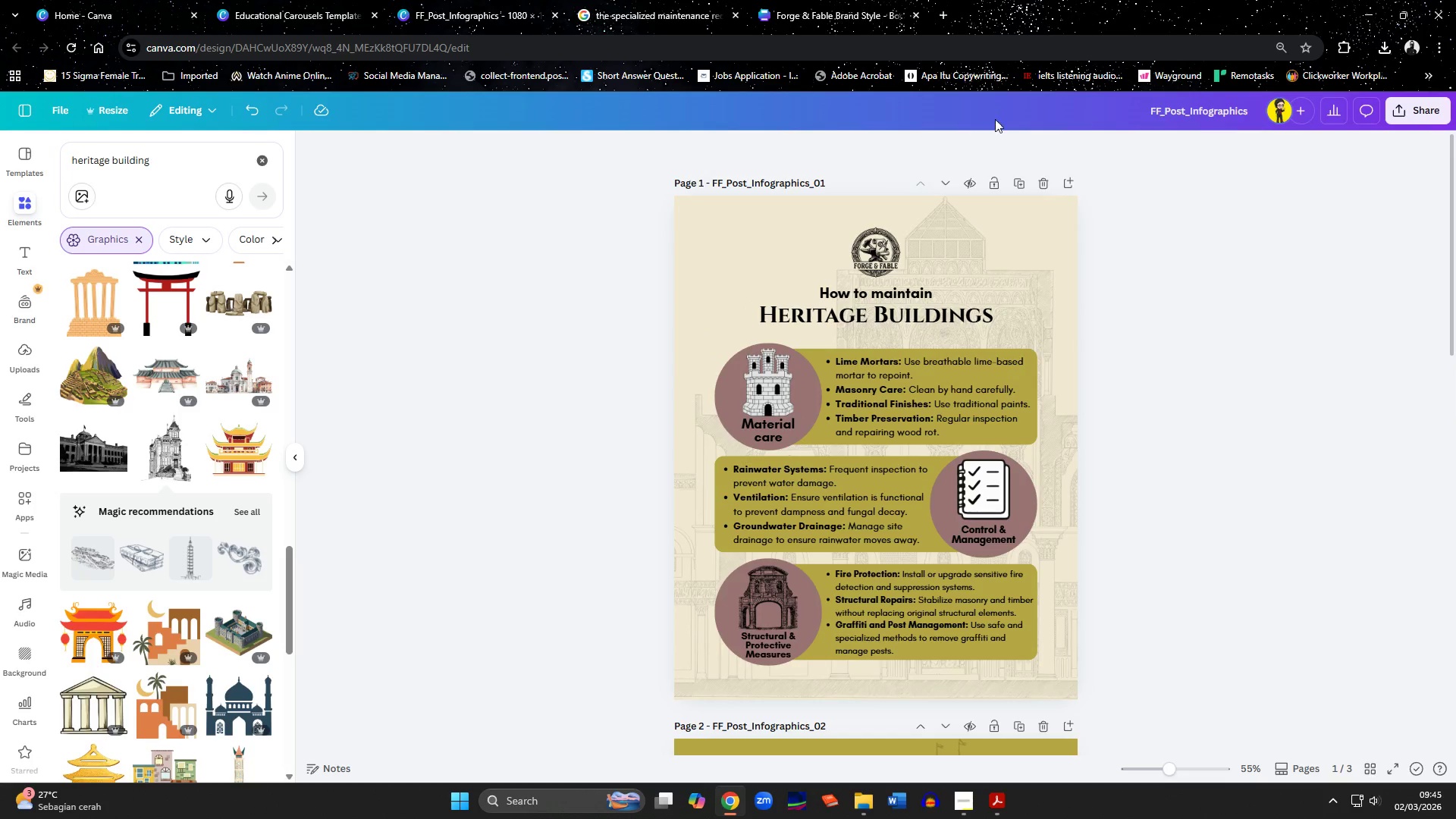 
wait(5.02)
 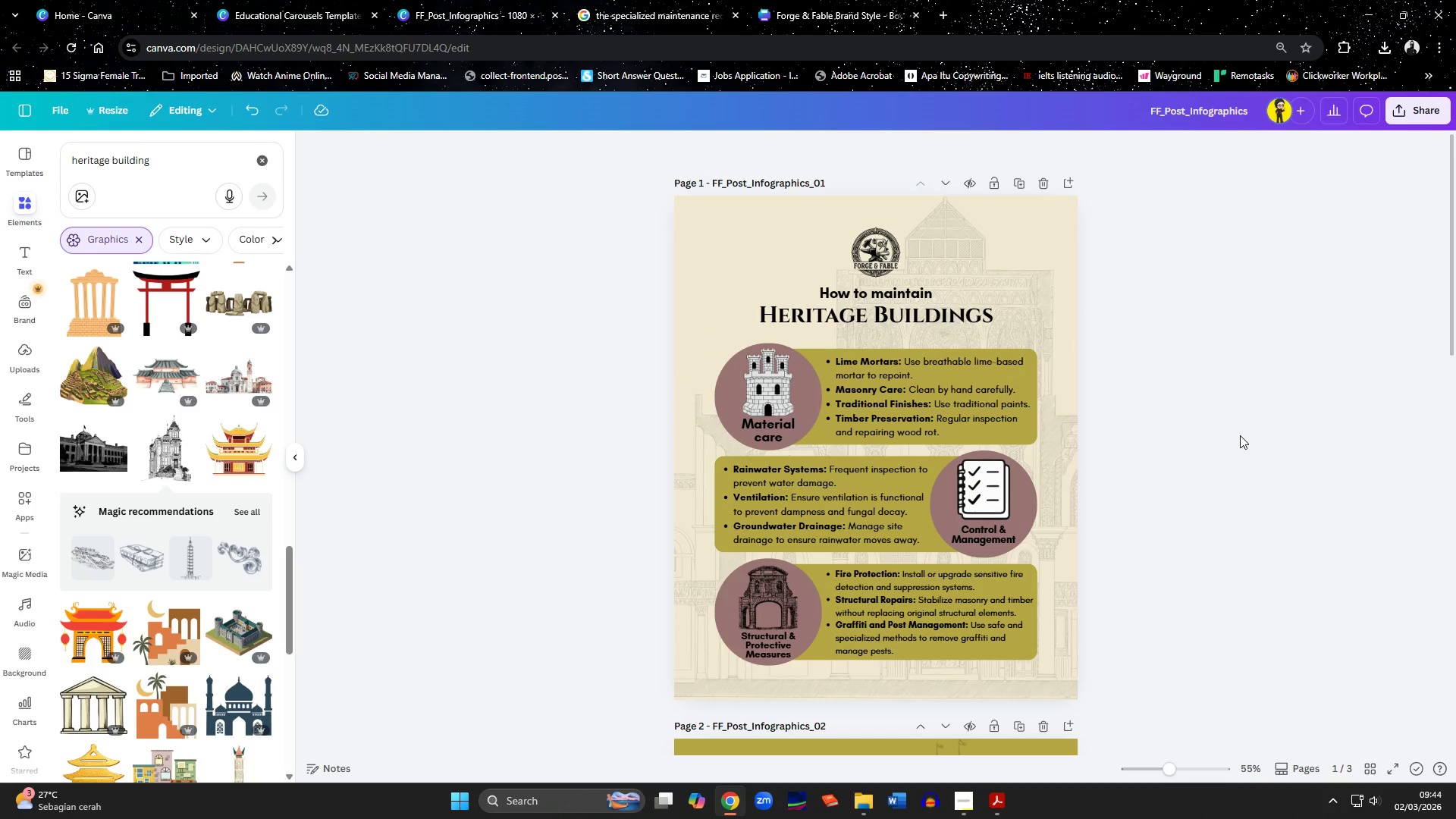 
left_click([948, 17])
 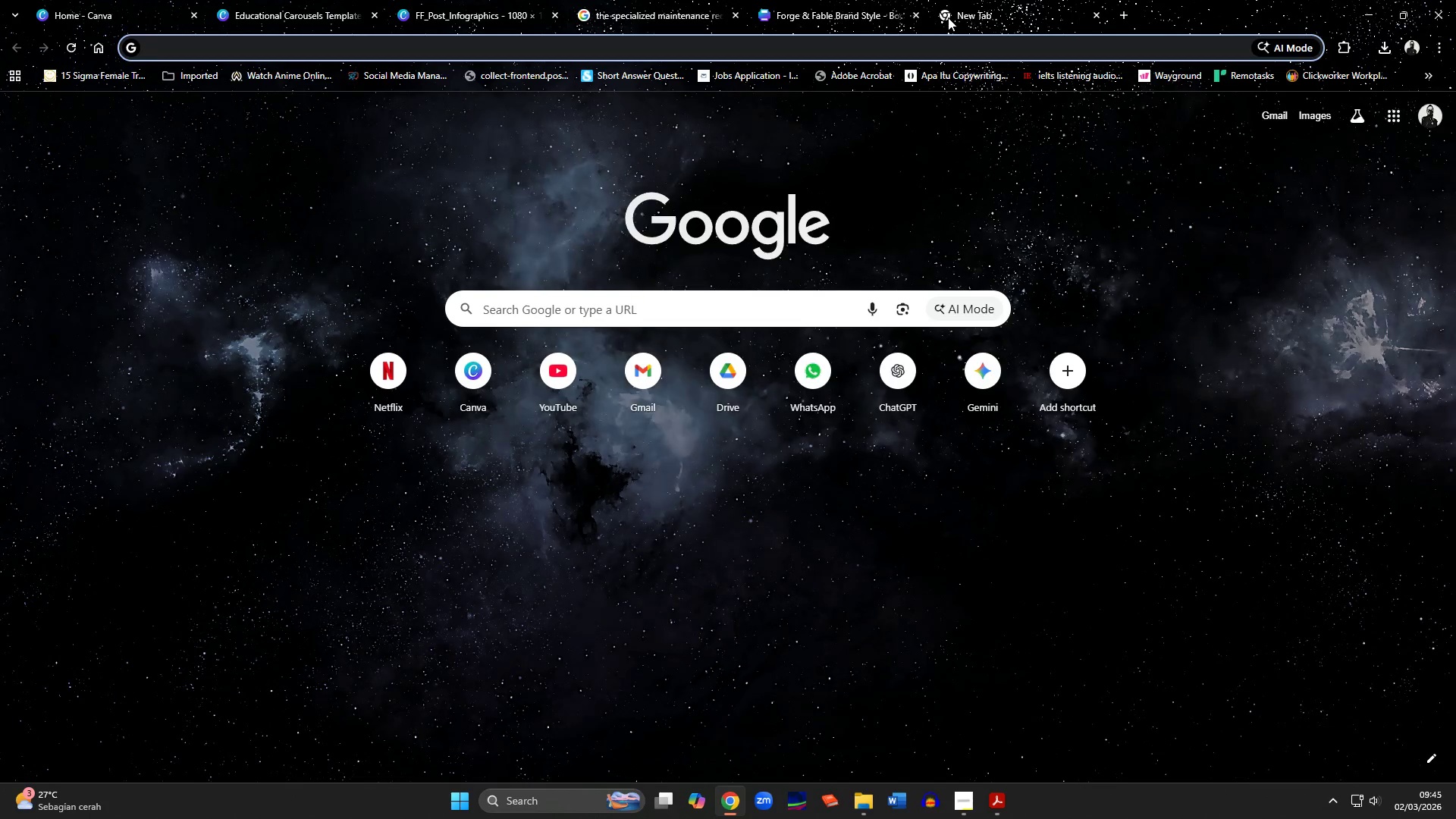 
type(in)
 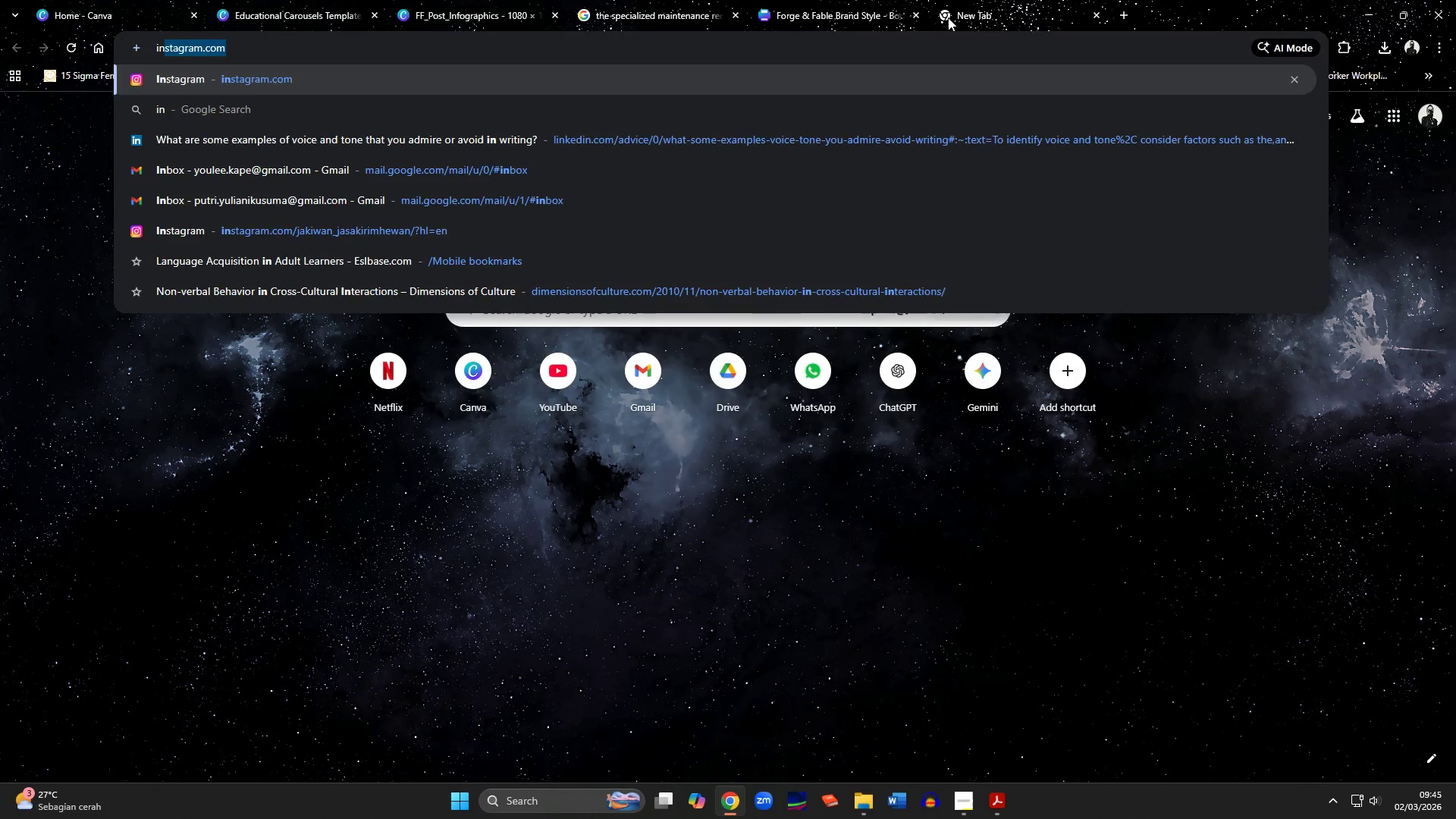 
key(Enter)
 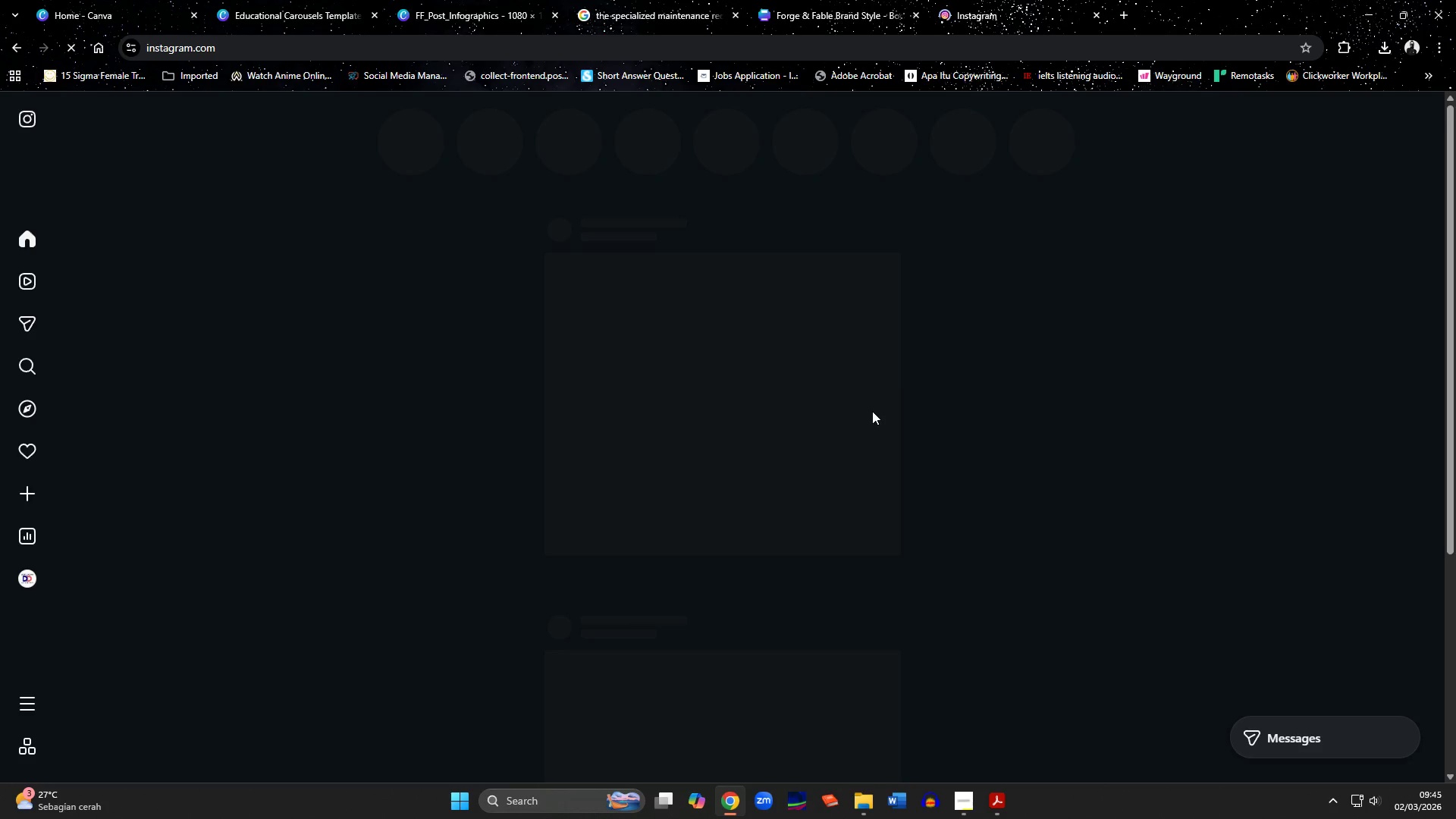 
left_click([64, 494])
 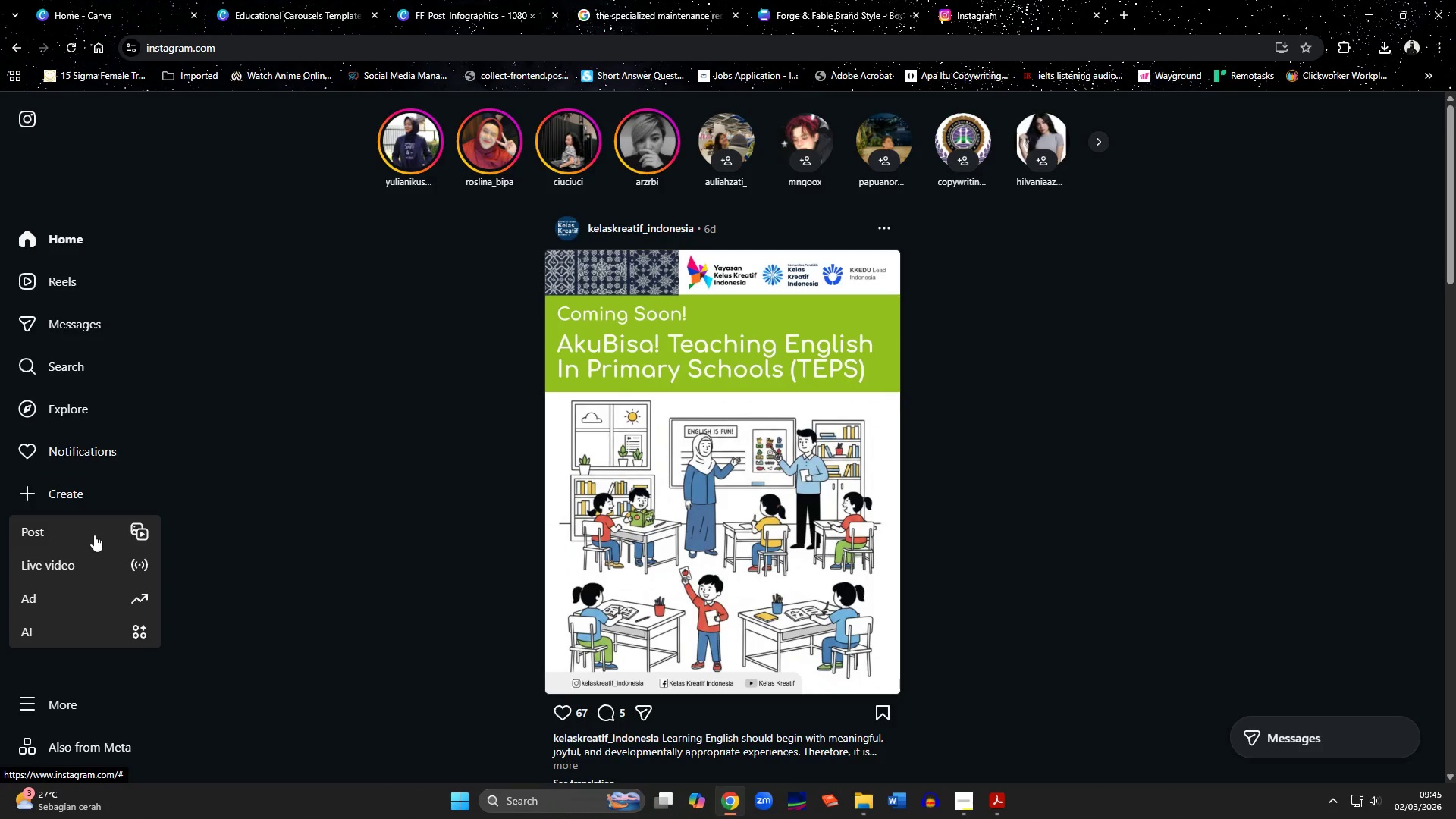 
left_click([94, 530])
 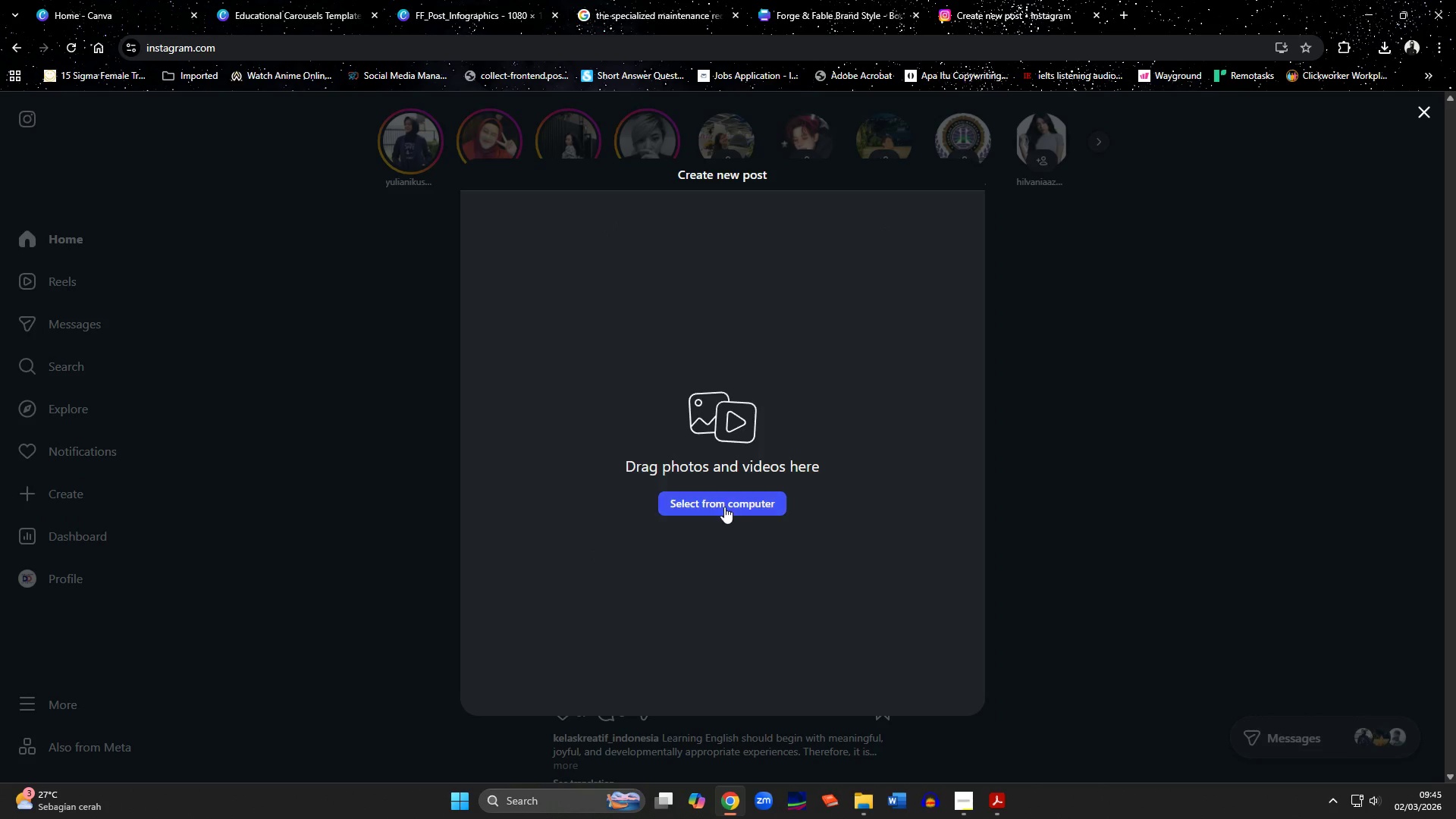 
left_click([732, 500])
 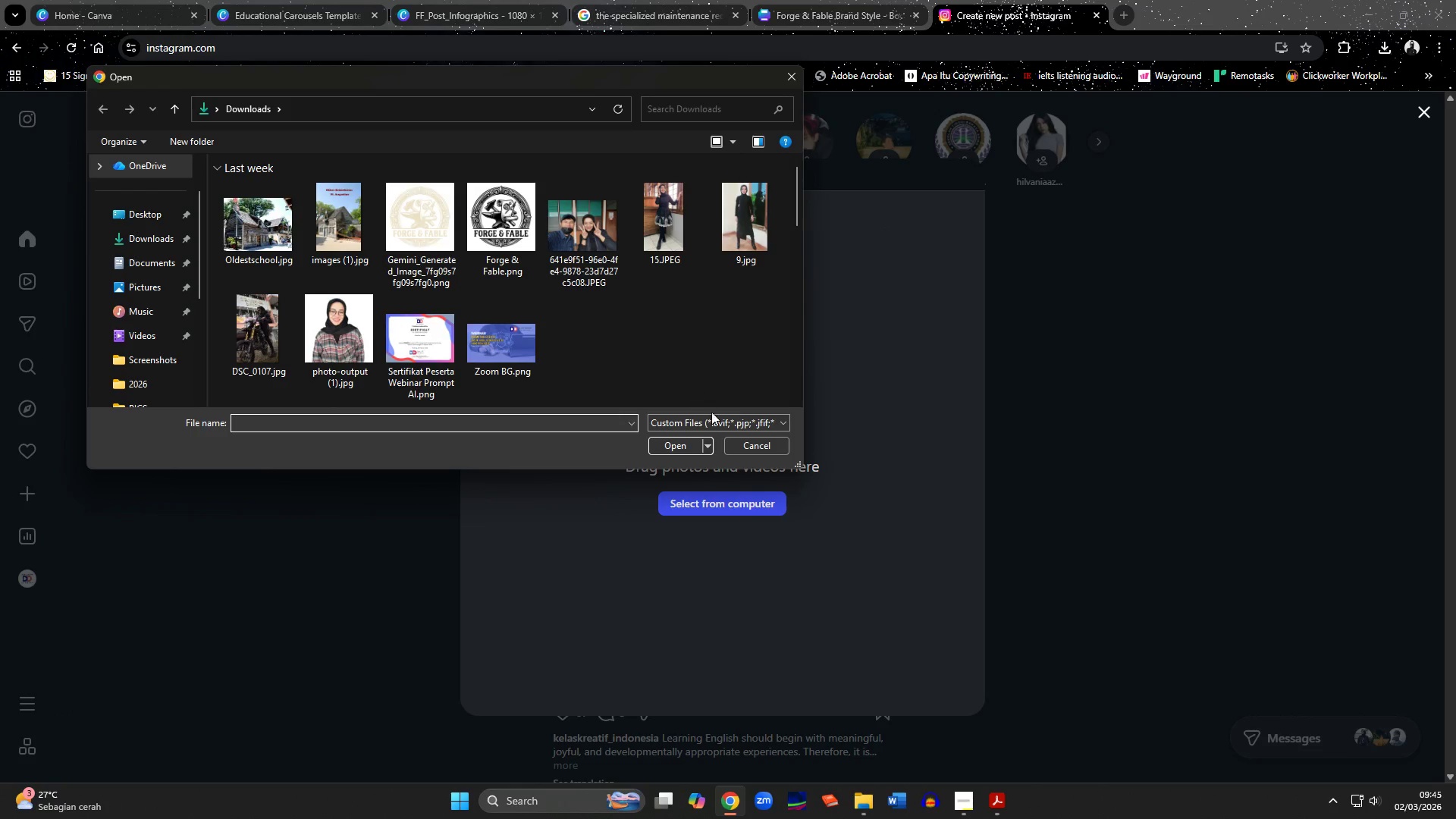 
left_click([749, 445])
 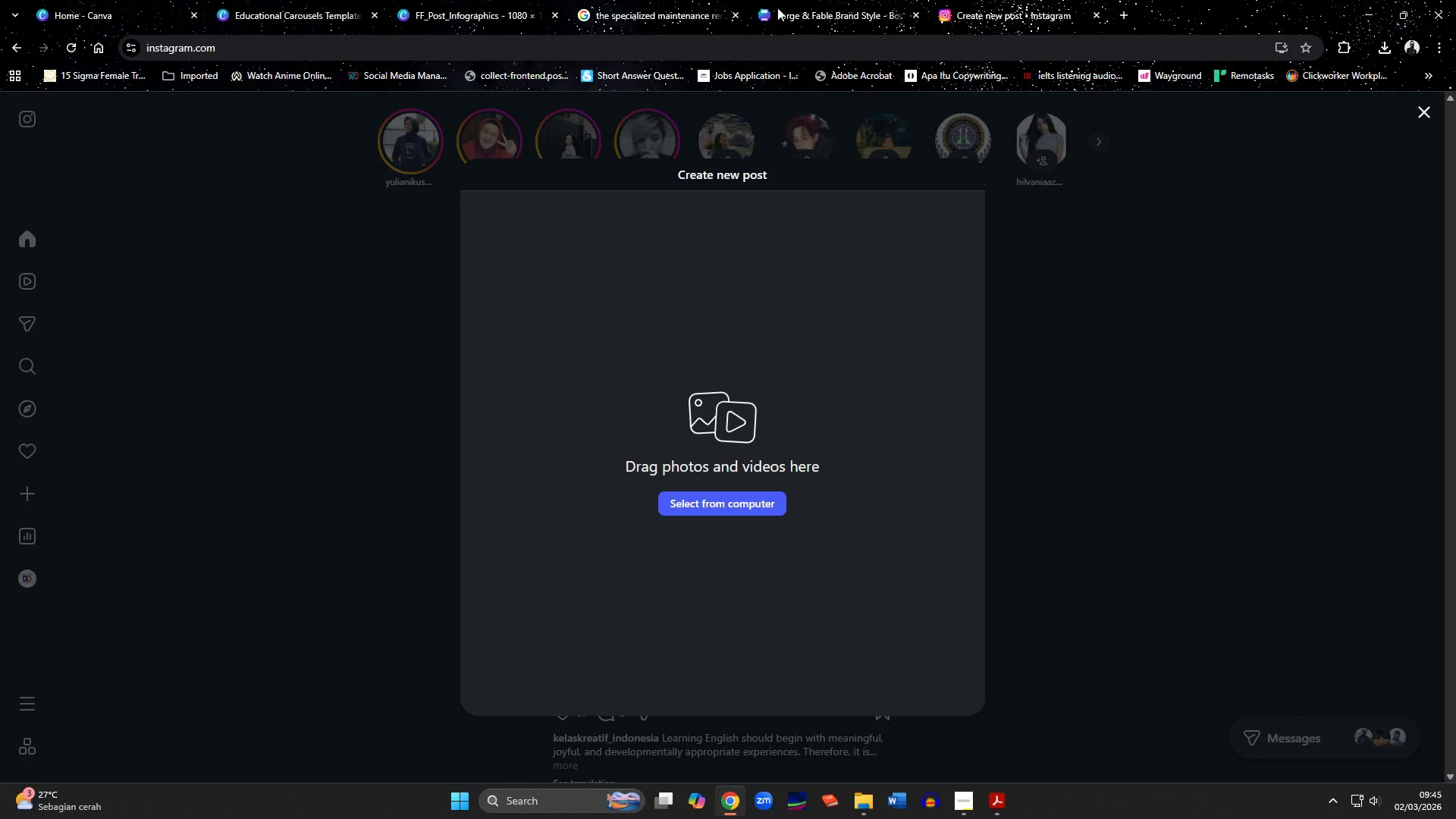 
left_click([803, 9])
 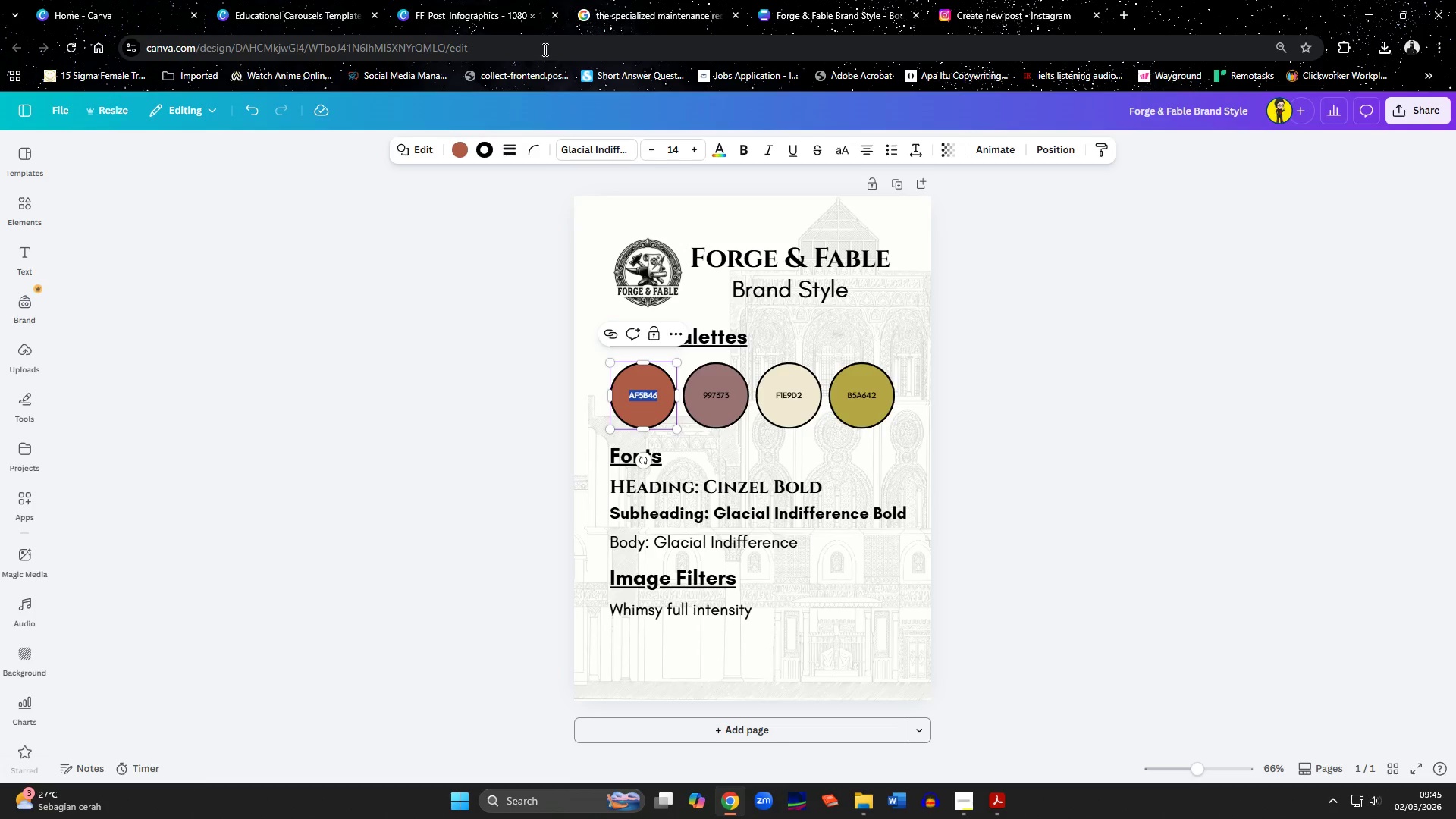 
left_click([472, 13])
 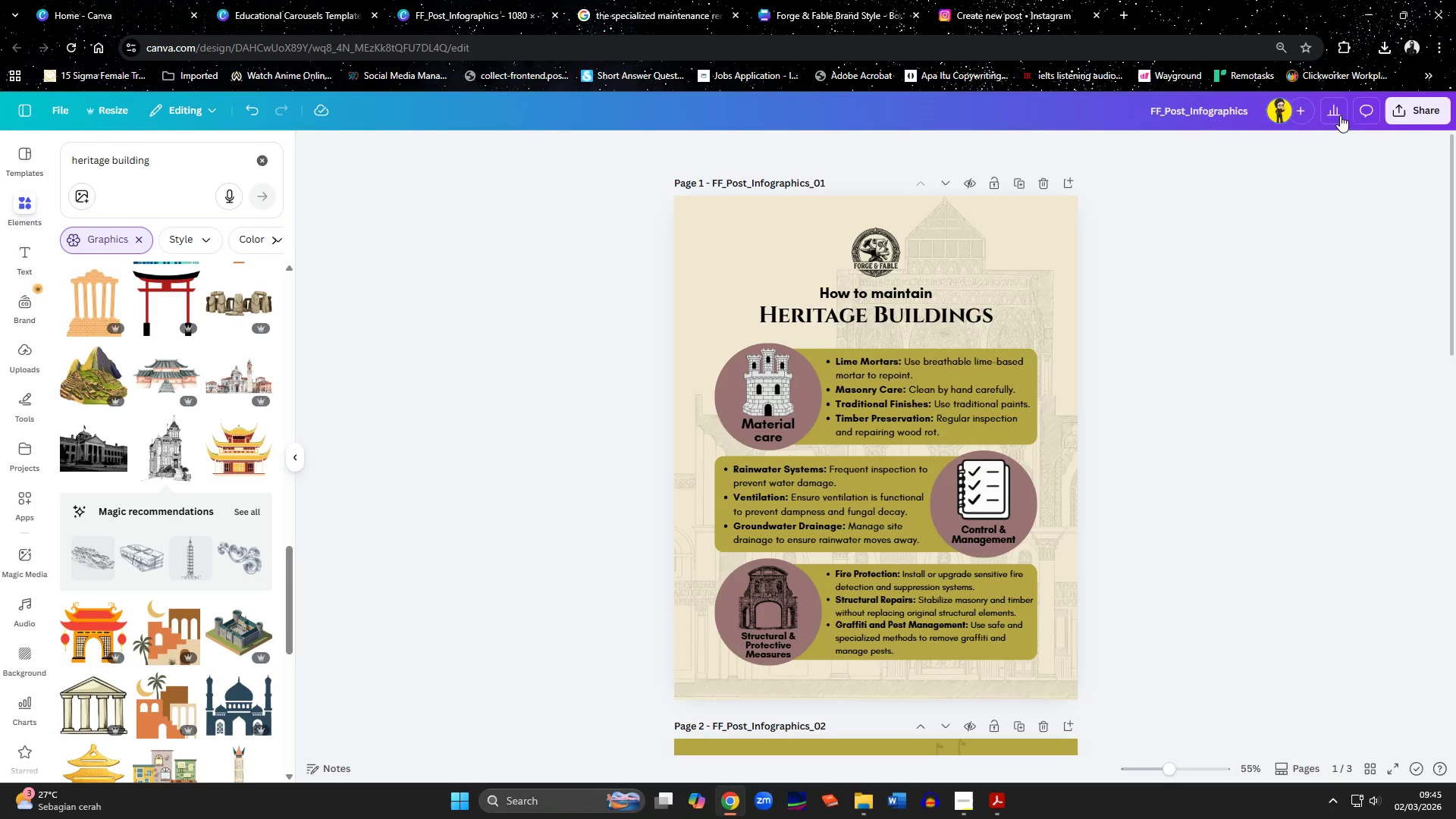 
left_click([1442, 104])
 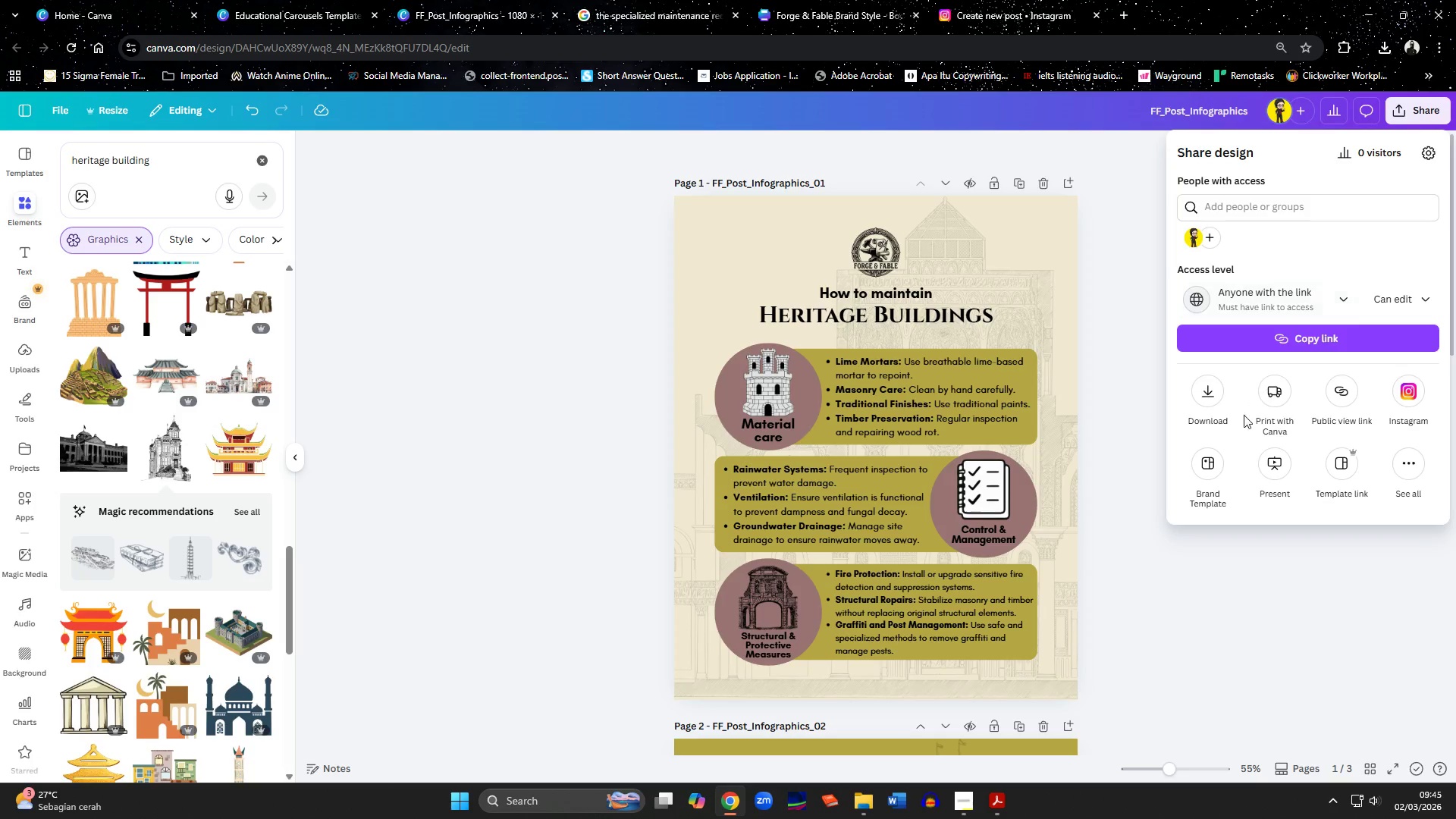 
left_click([1221, 393])
 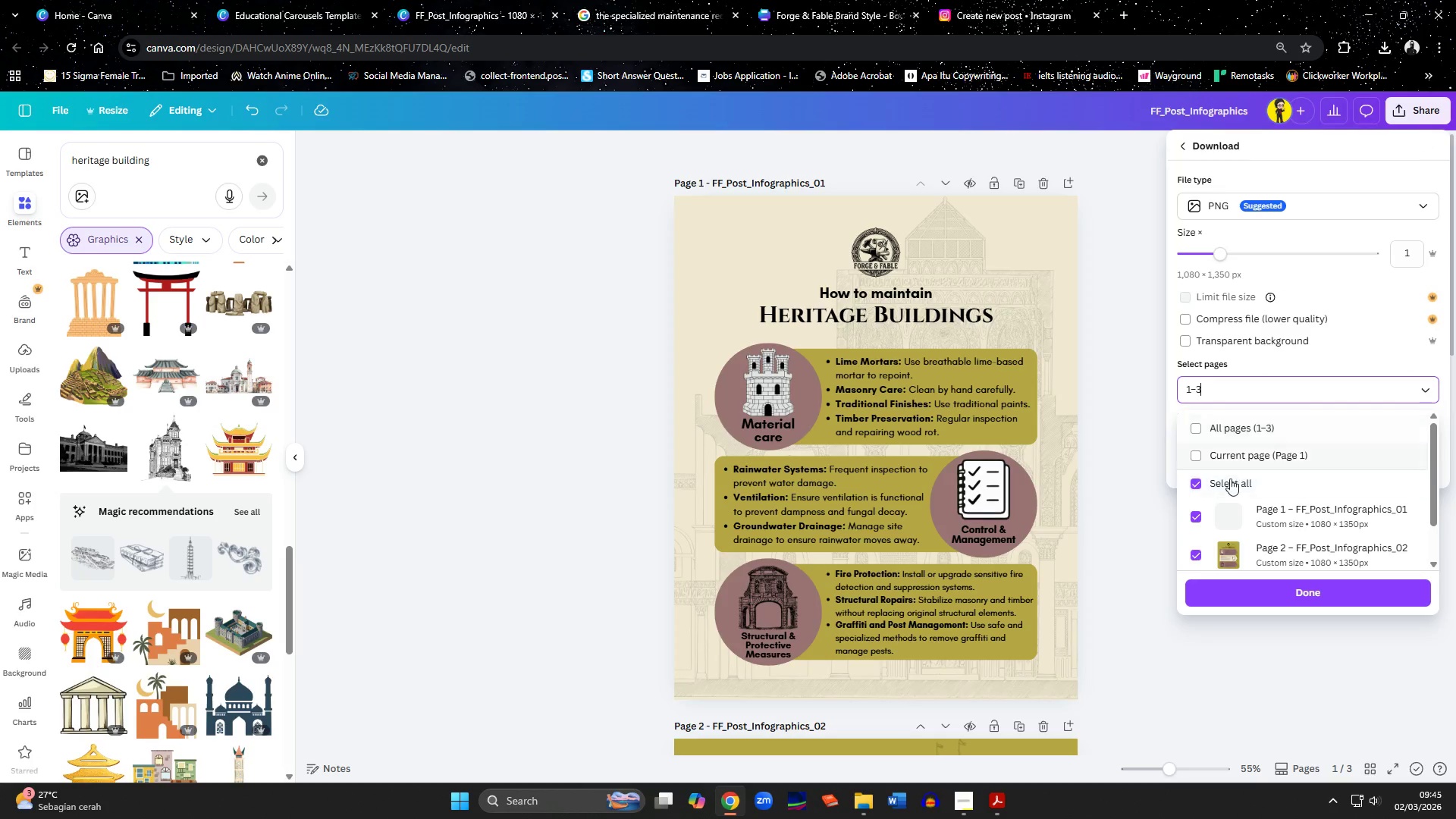 
left_click([1199, 516])
 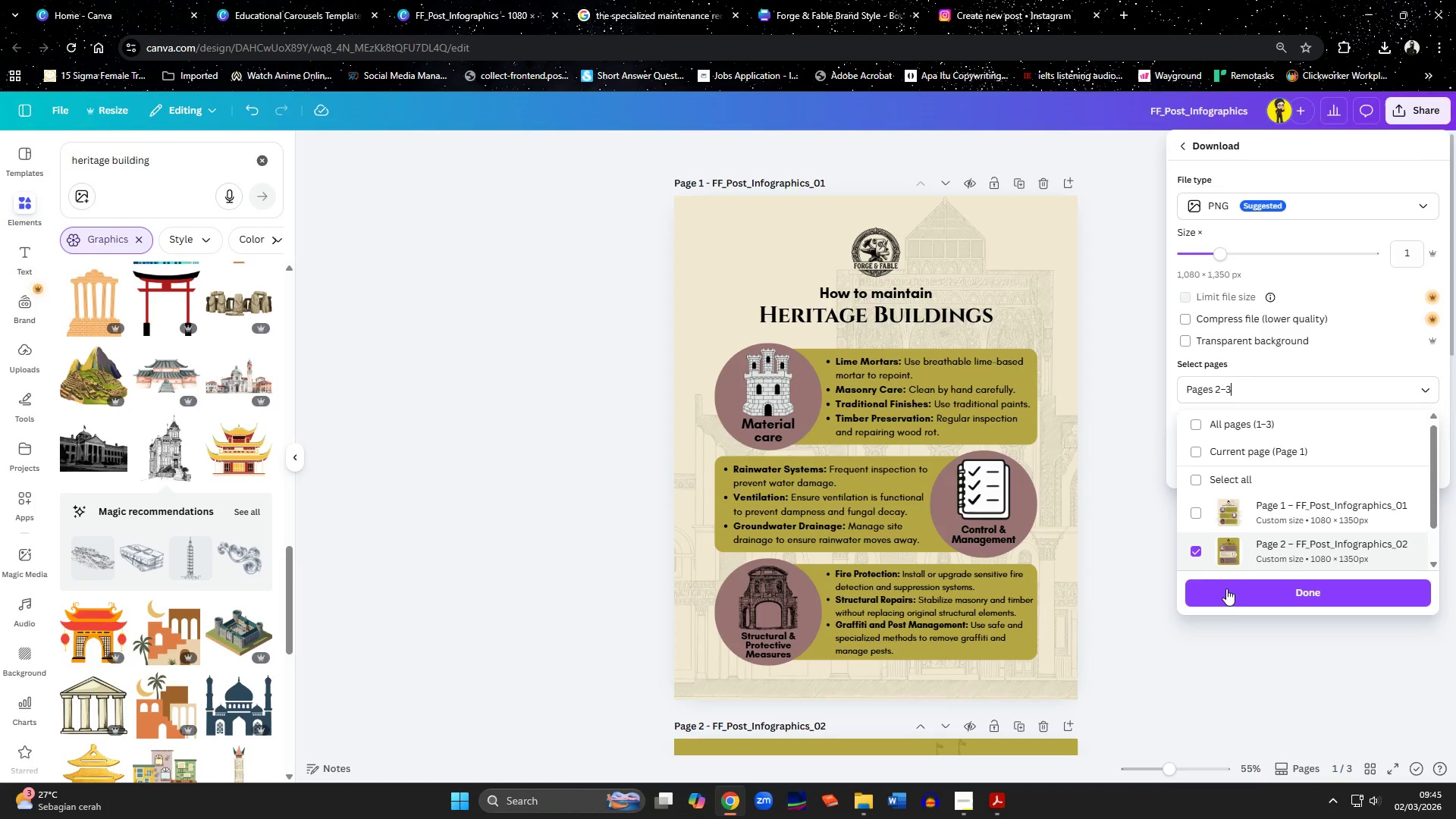 
left_click([1229, 592])
 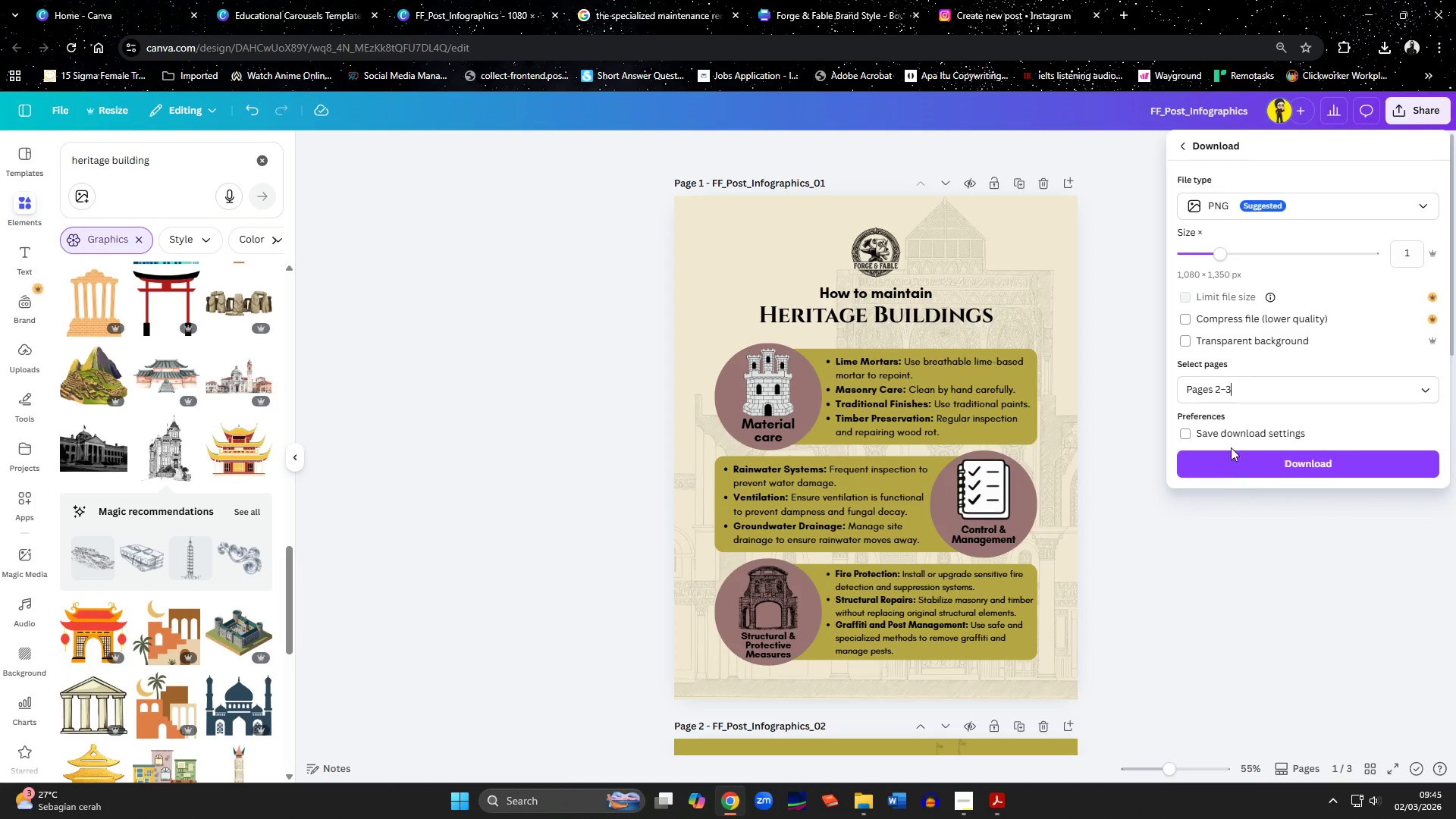 
left_click([1235, 389])
 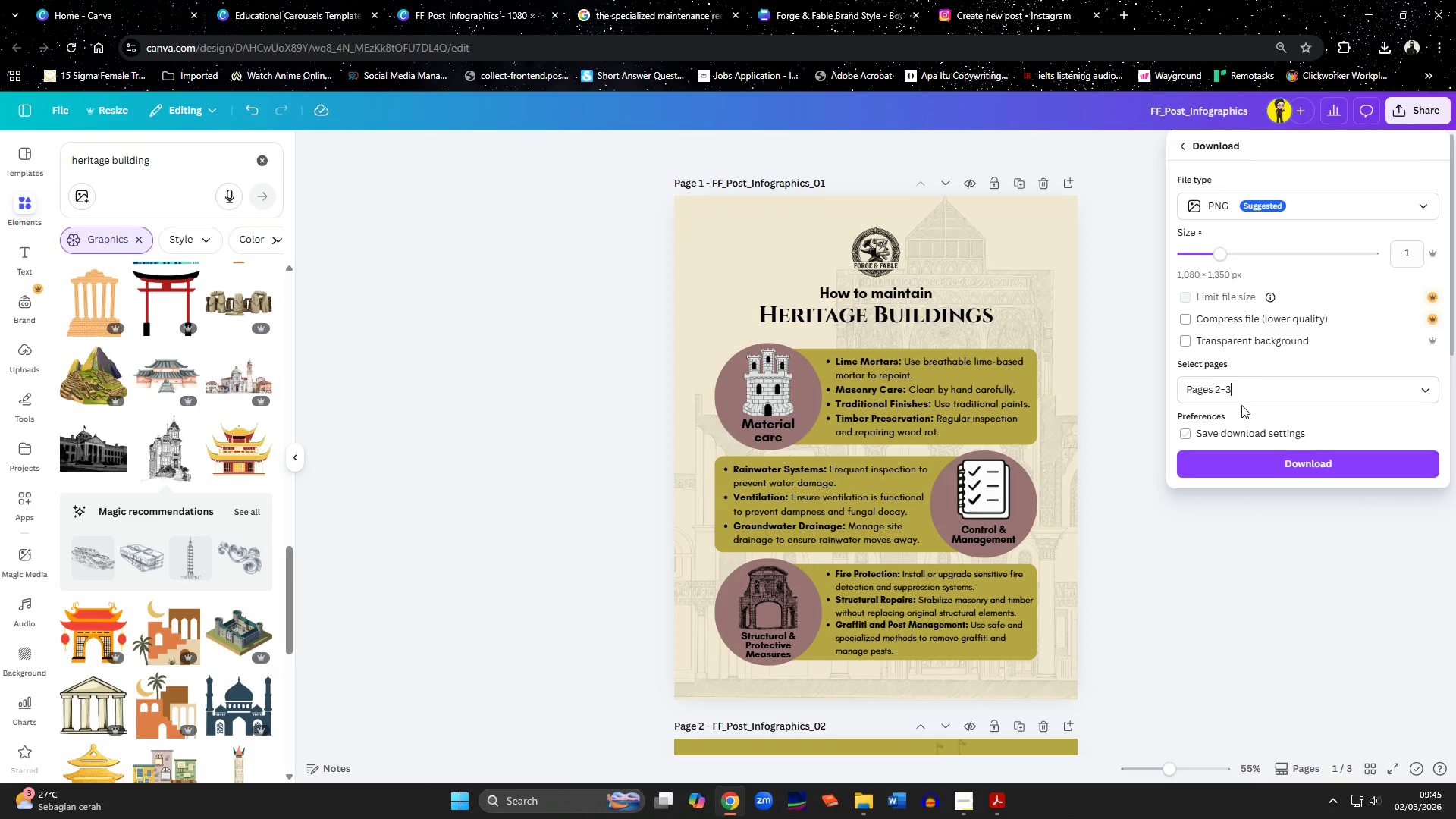 
left_click([1260, 387])
 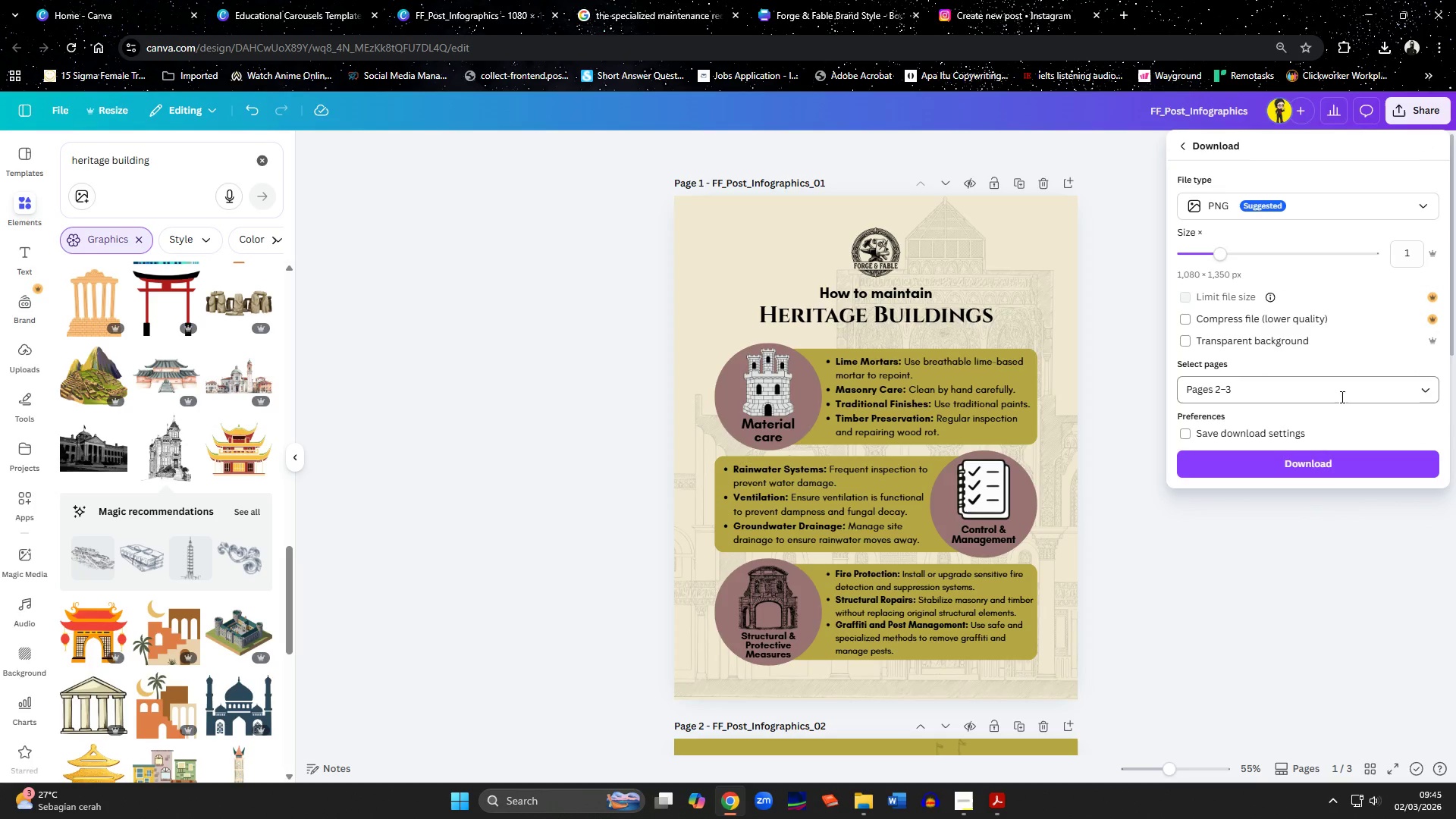 
left_click([1359, 397])
 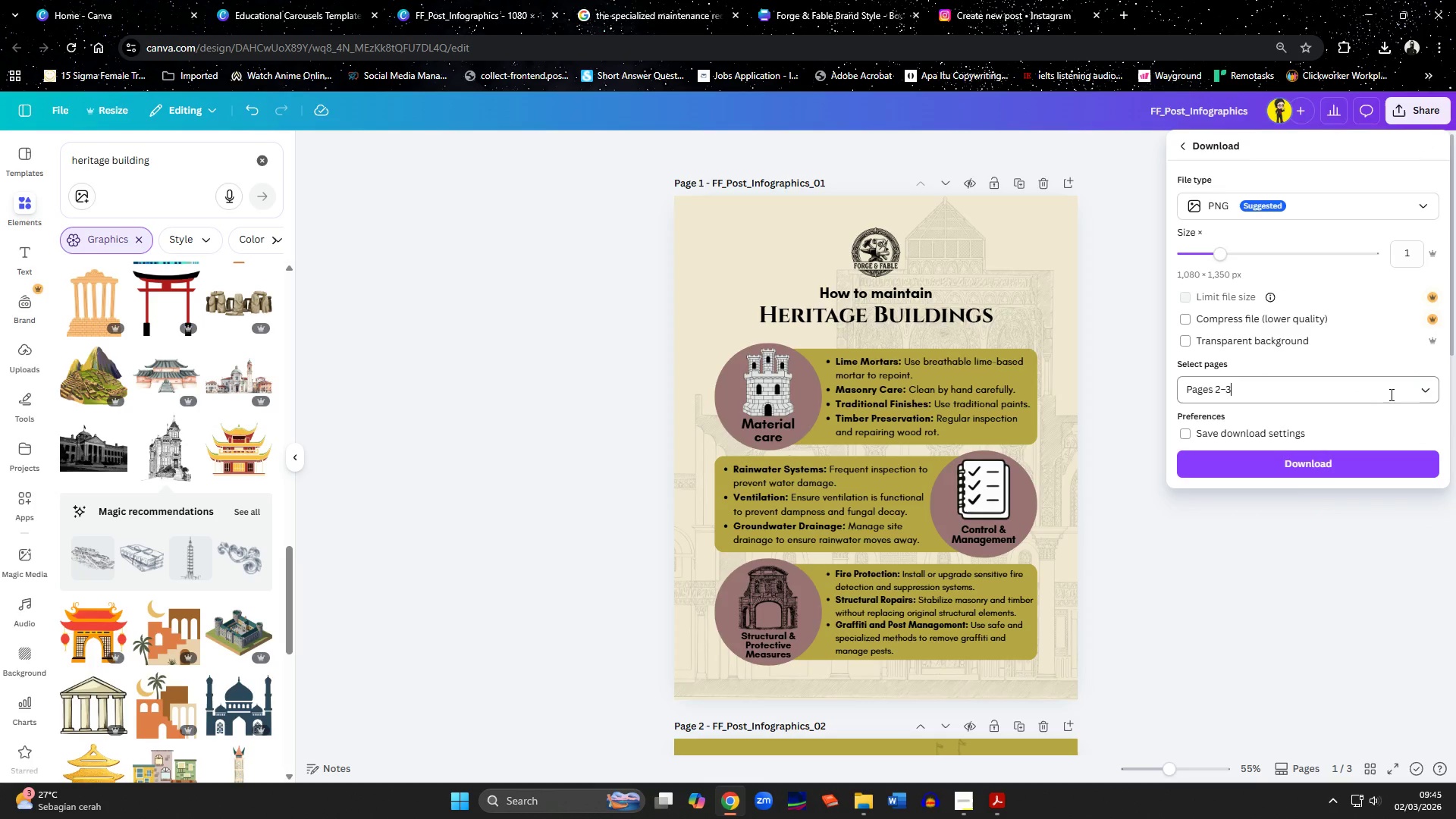 
left_click([1397, 394])
 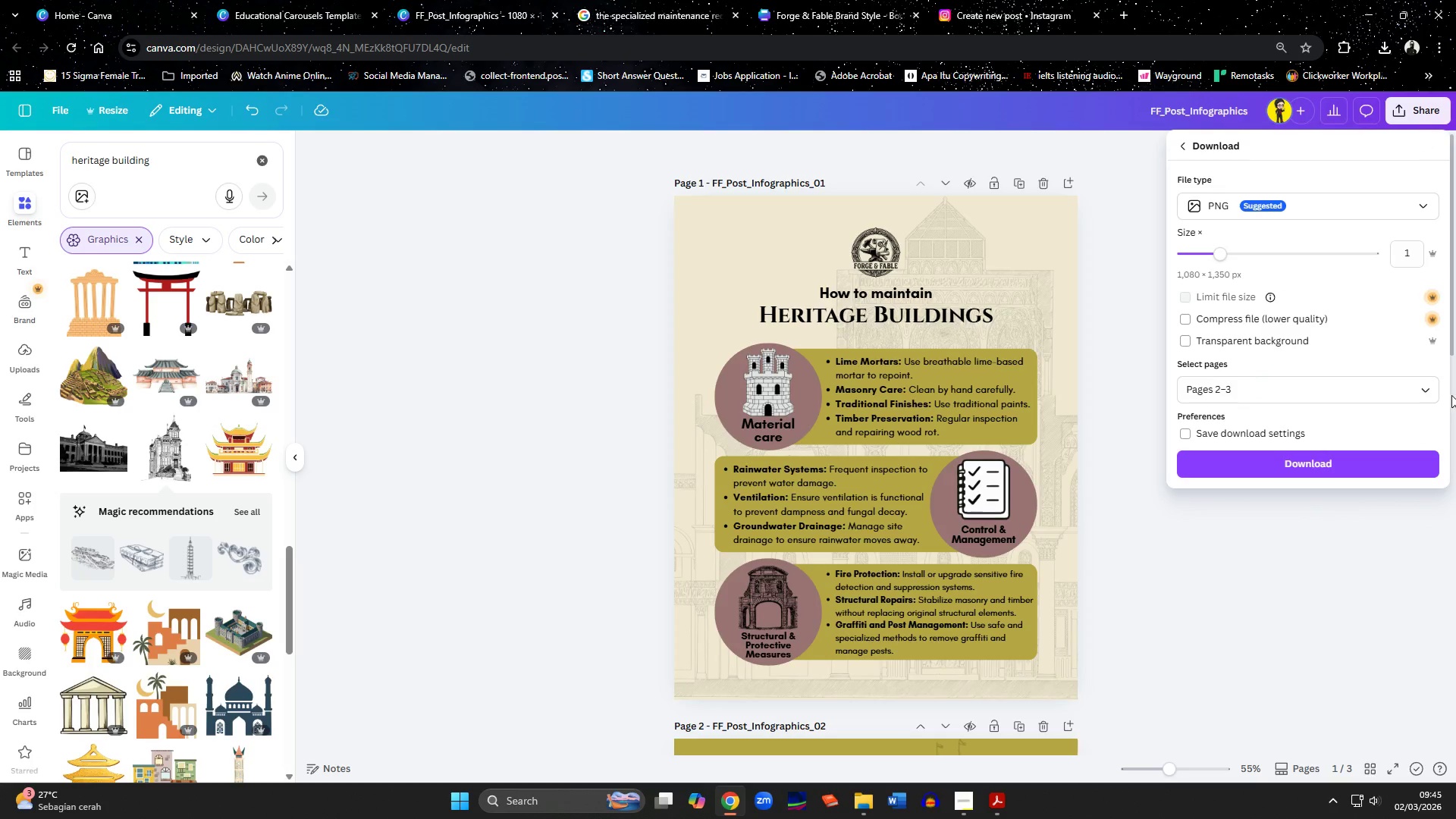 
left_click([1423, 392])
 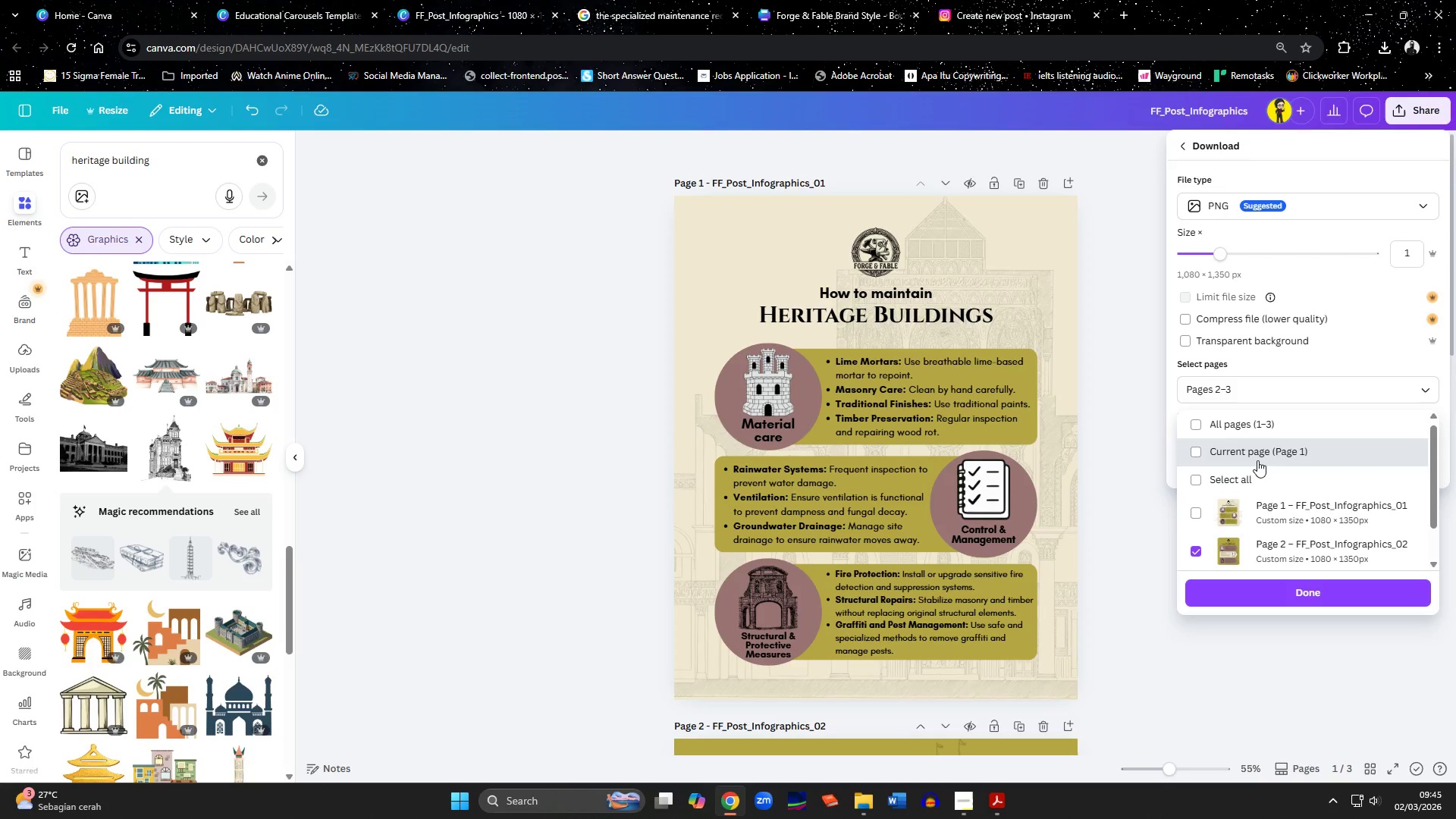 
left_click([1257, 460])
 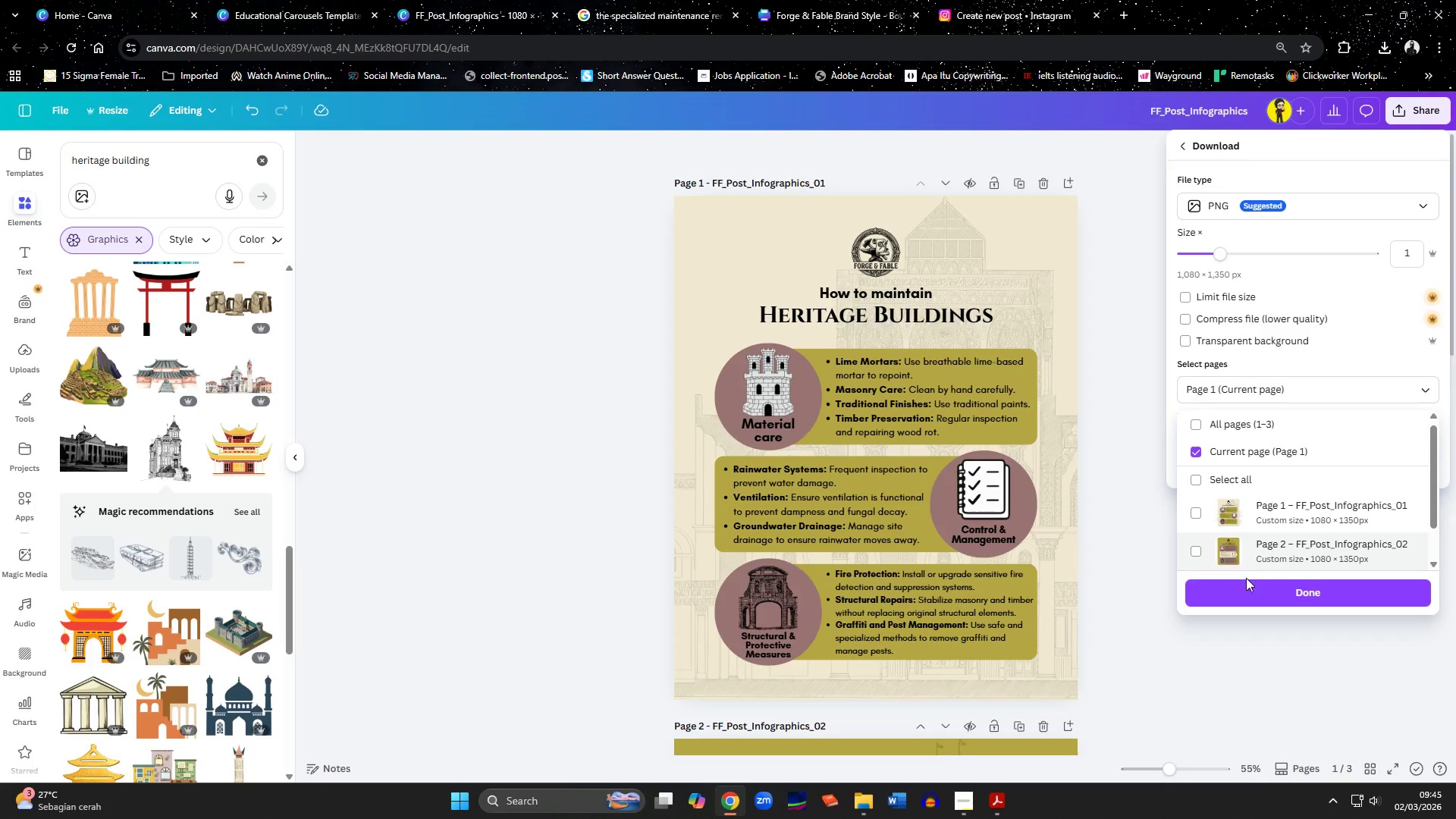 
left_click([1246, 587])
 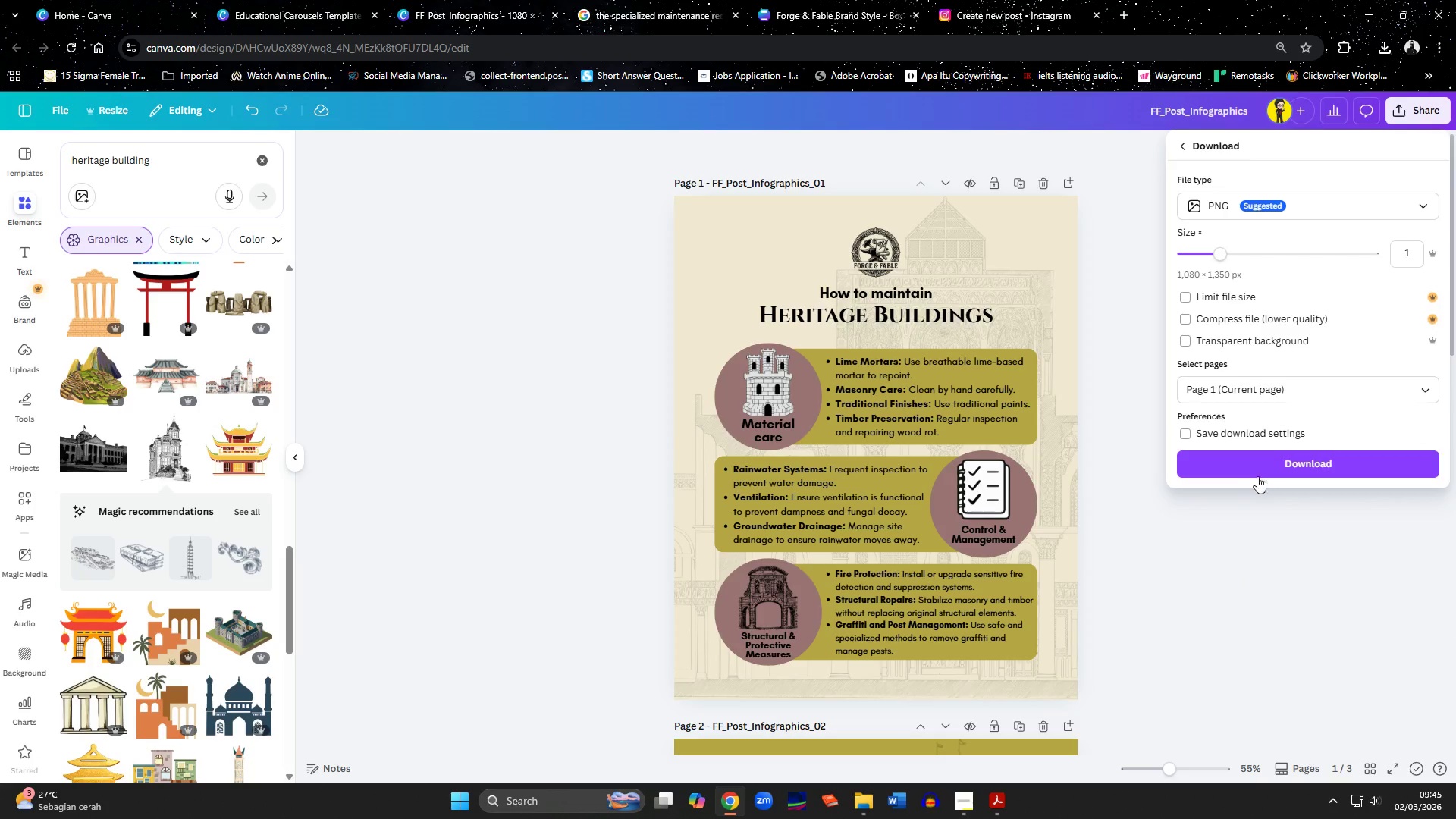 
left_click([1260, 460])
 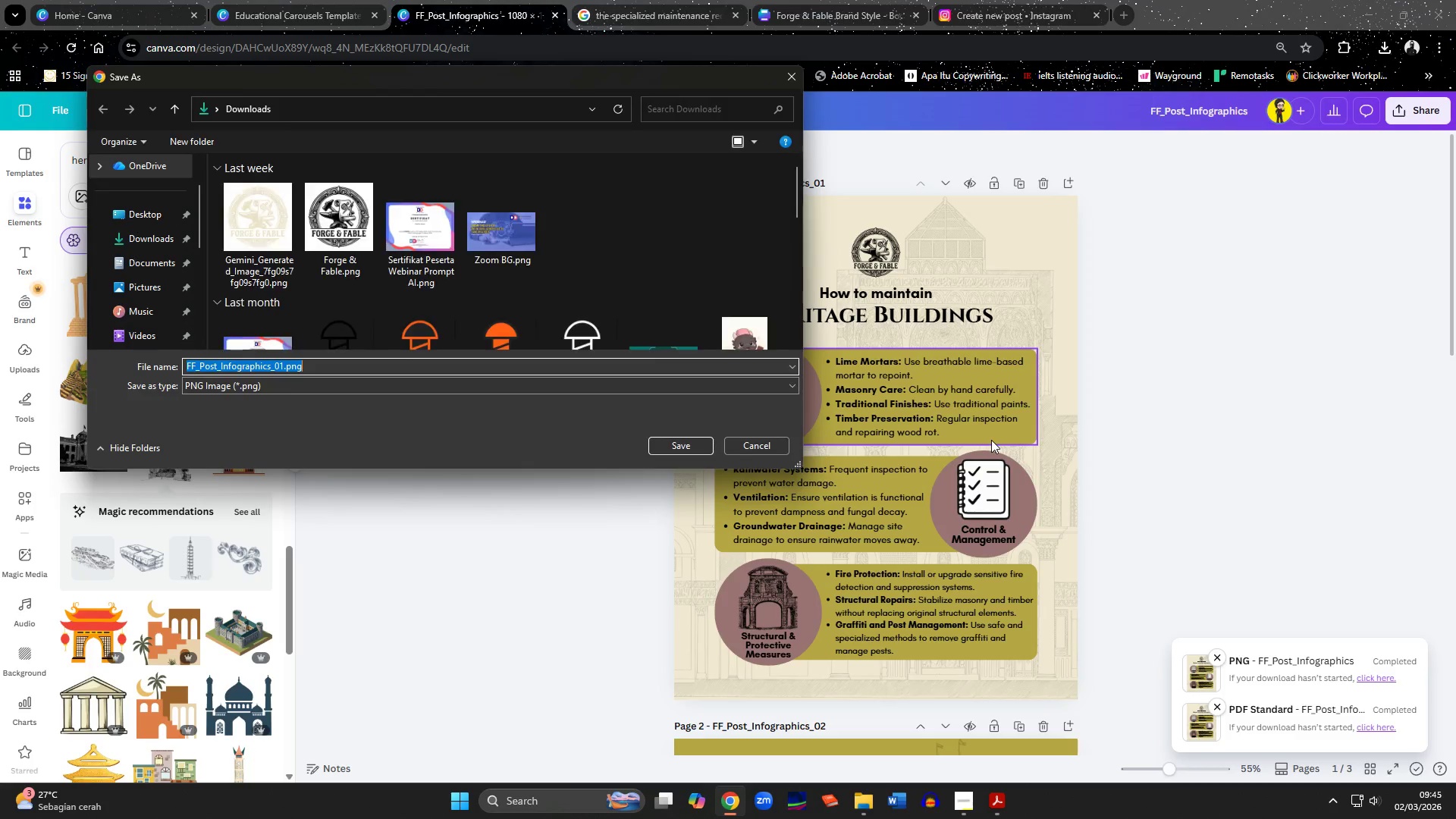 
wait(7.27)
 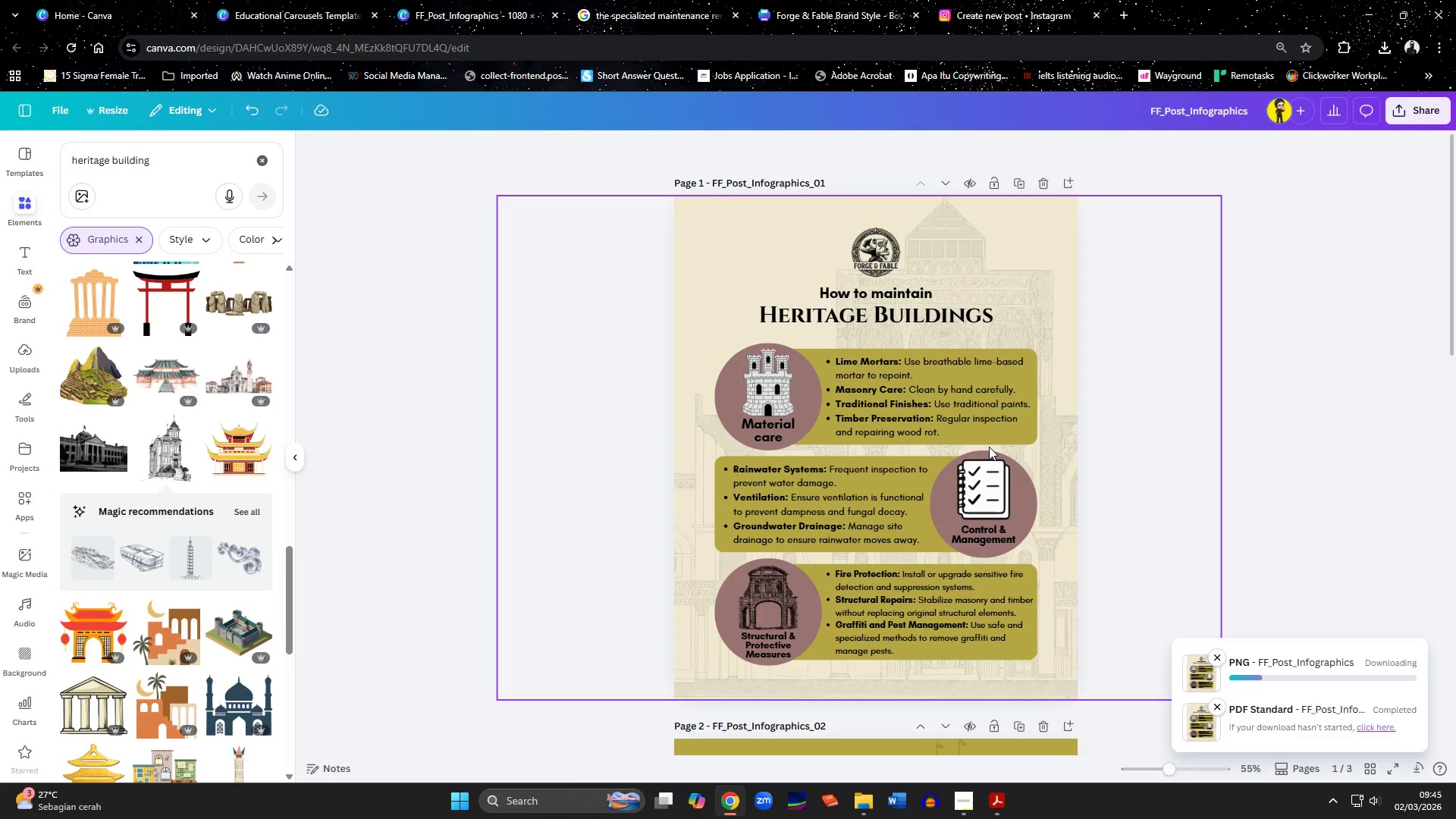 
left_click([686, 449])
 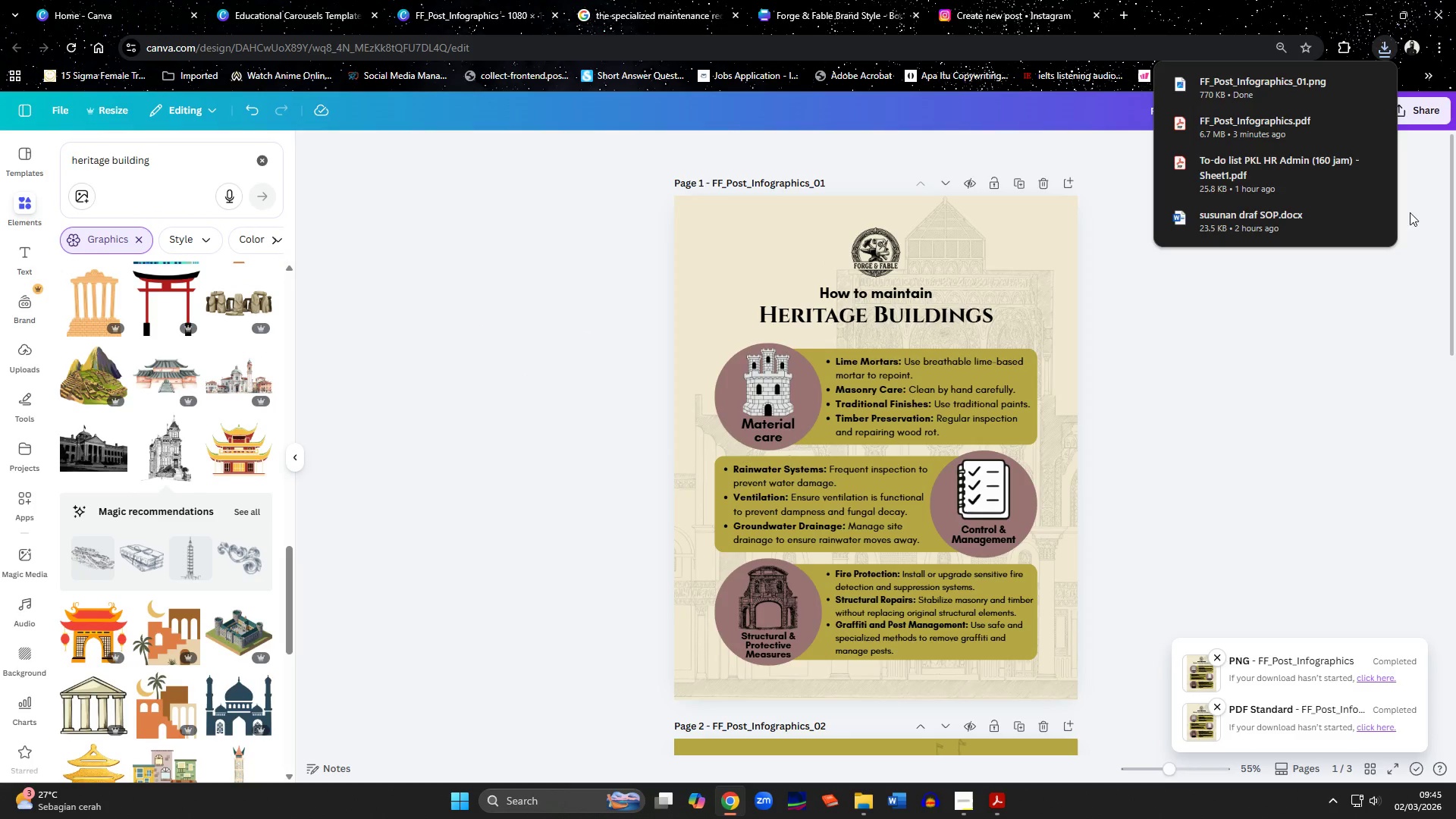 
scroll: coordinate [1214, 403], scroll_direction: down, amount: 7.0
 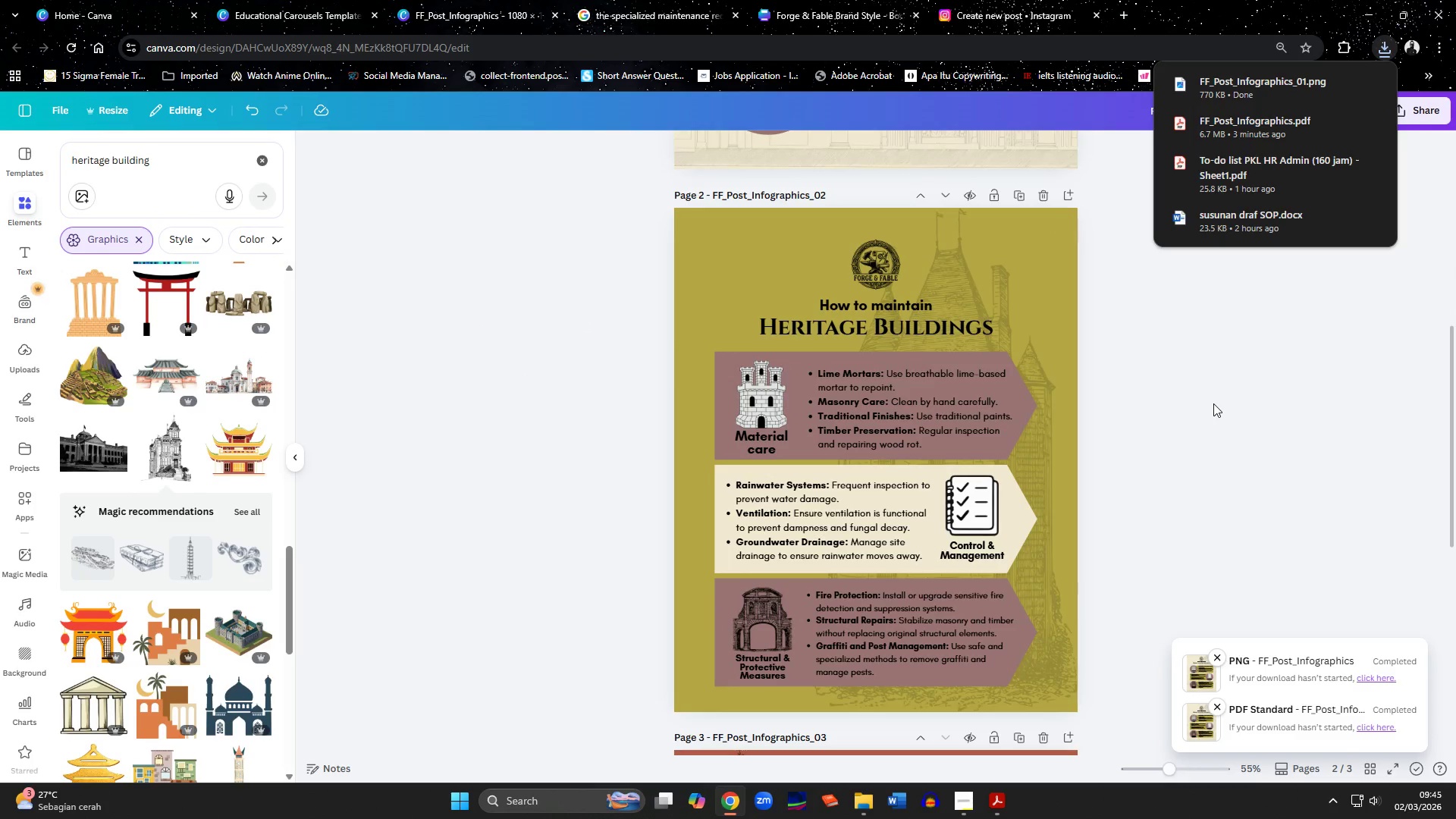 
left_click([1192, 409])
 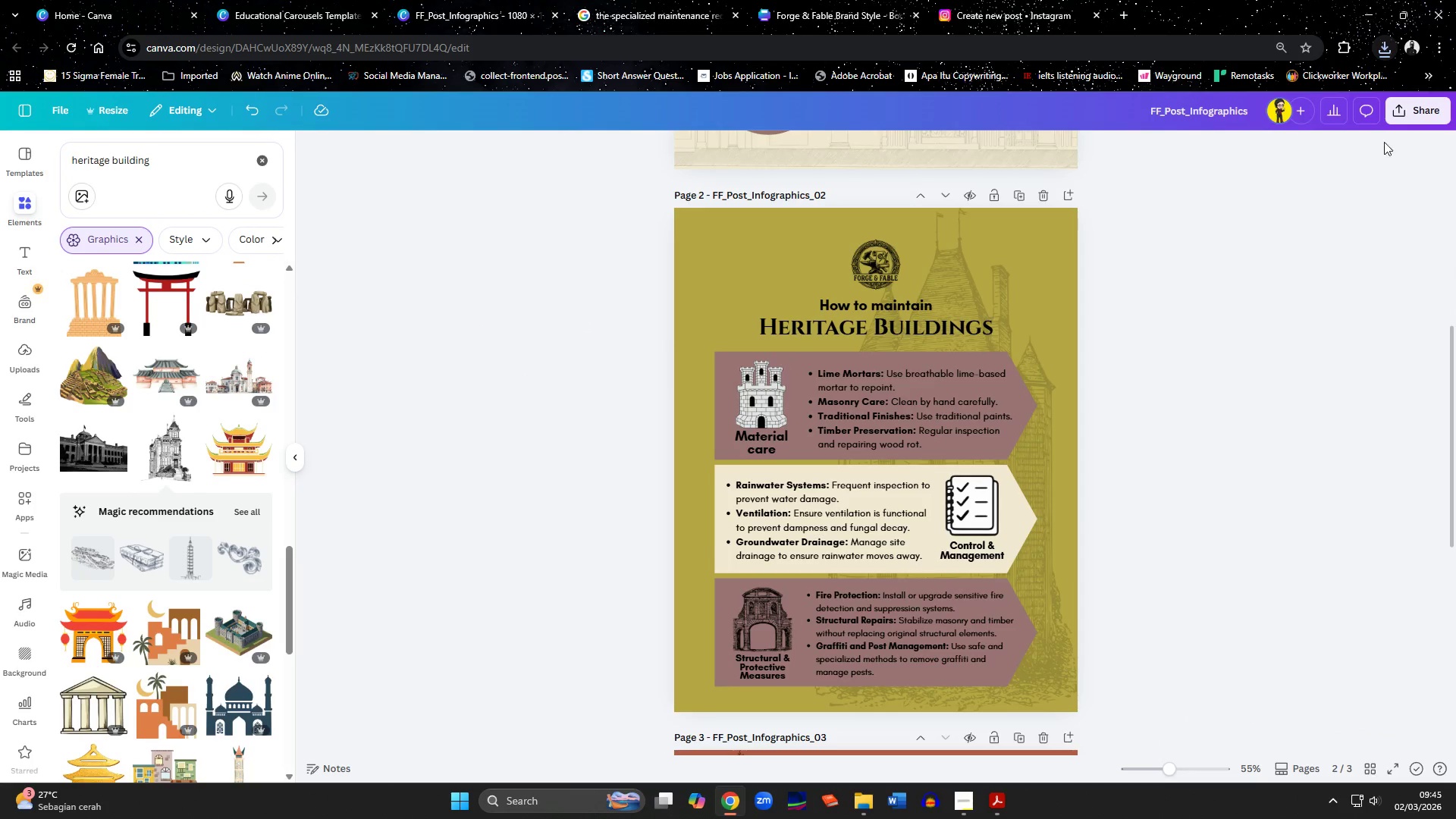 
left_click([1396, 118])
 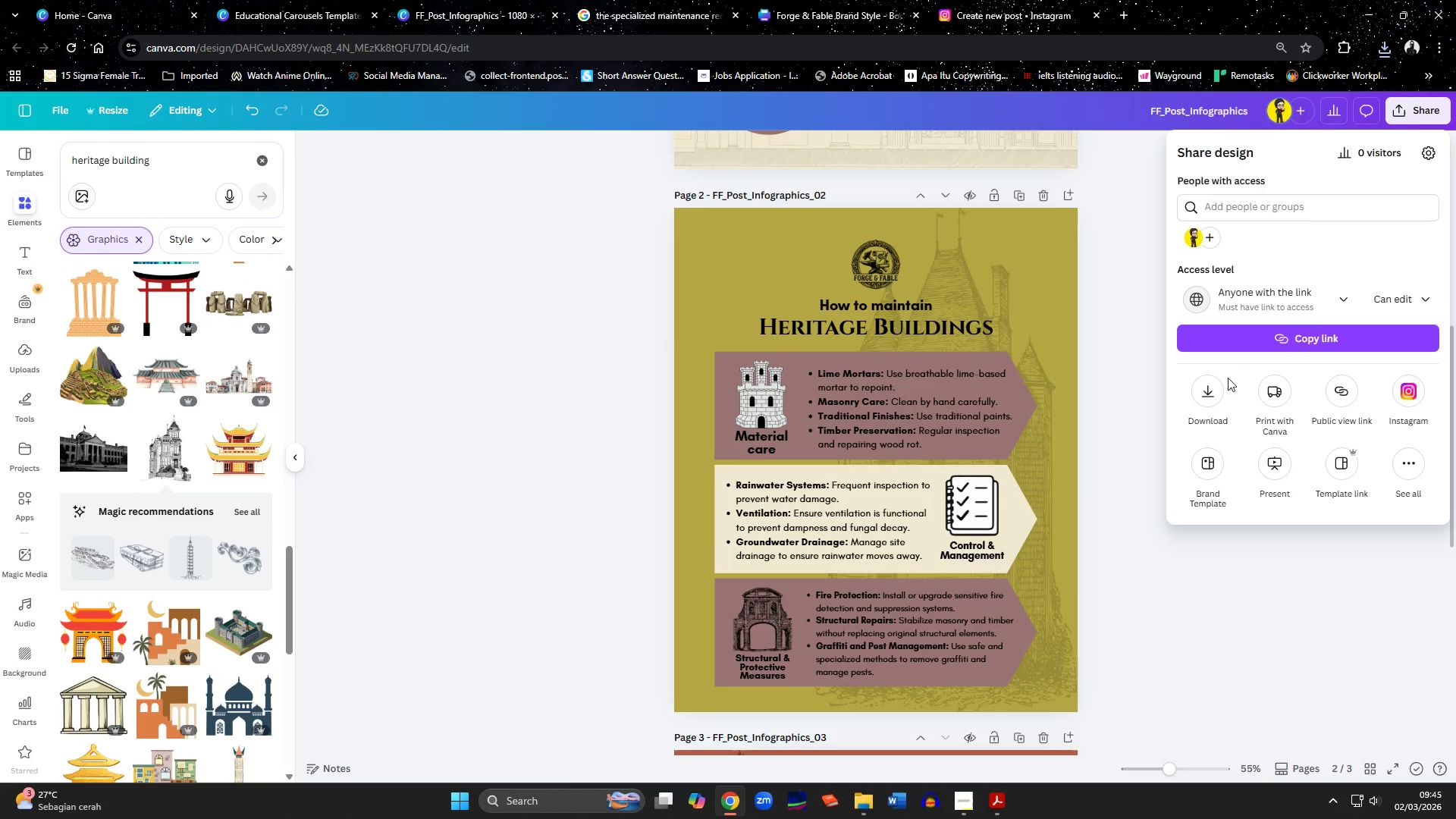 
left_click([1212, 394])
 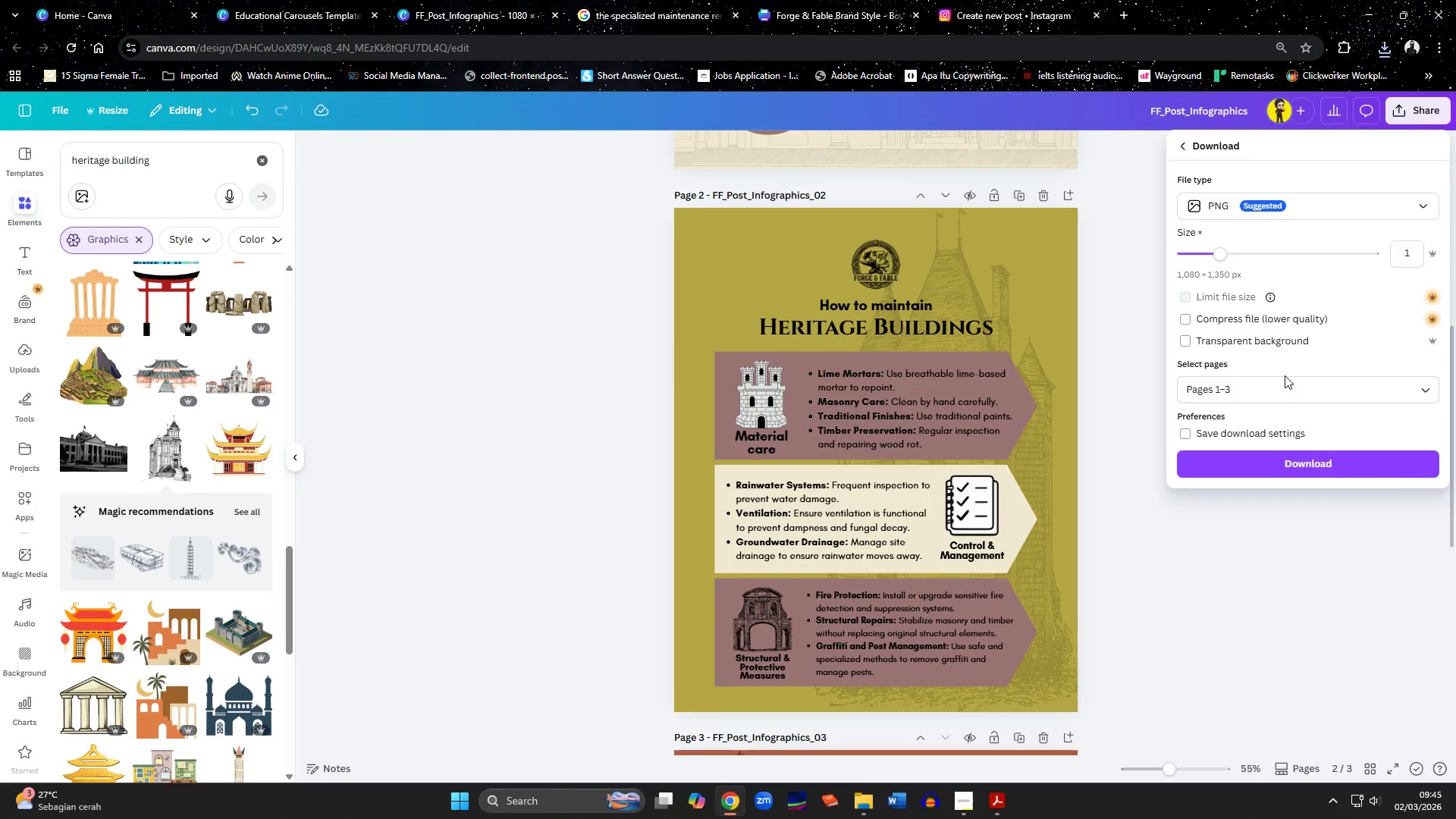 
left_click([1271, 395])
 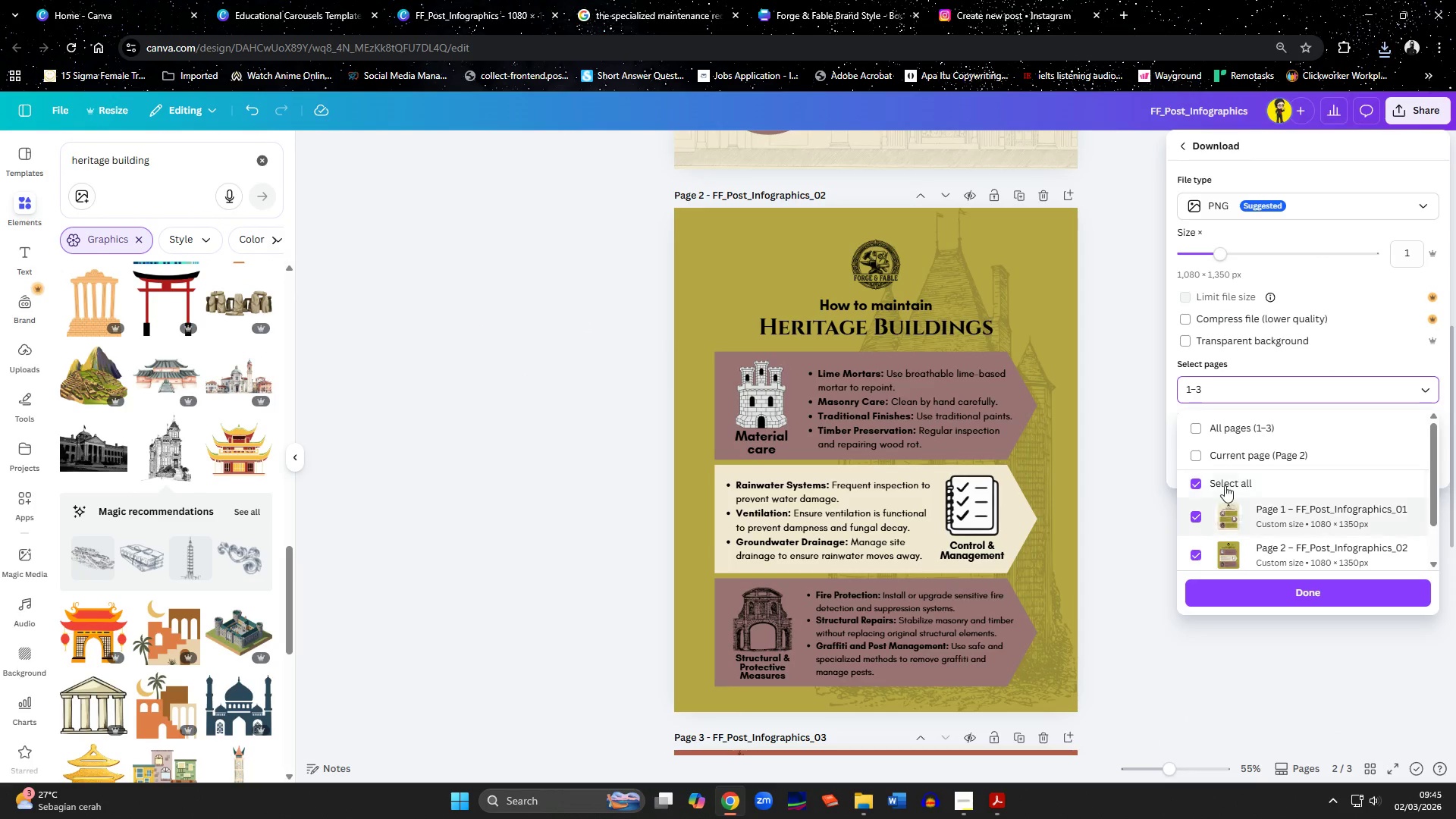 
left_click([1228, 457])
 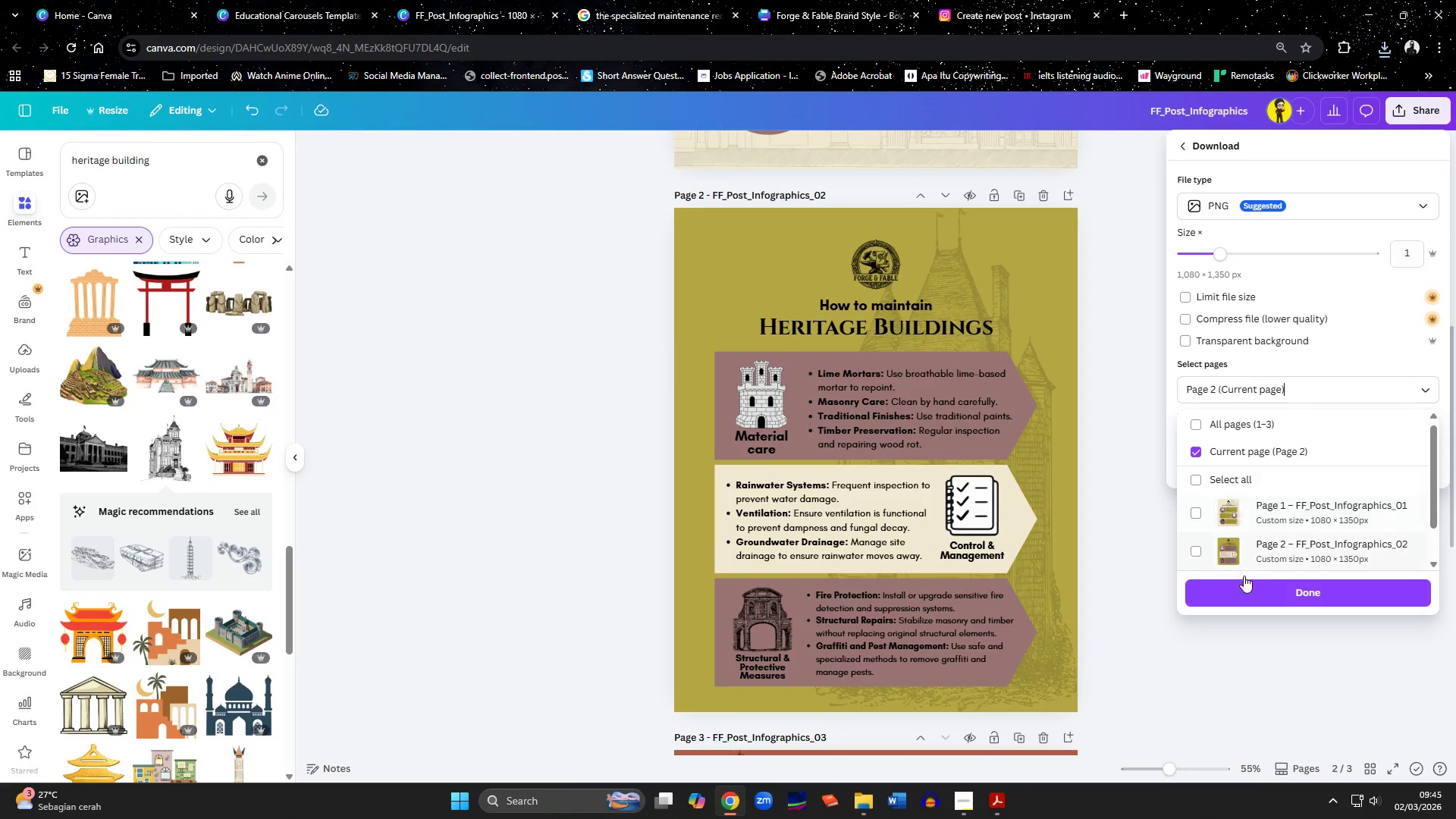 
left_click([1247, 585])
 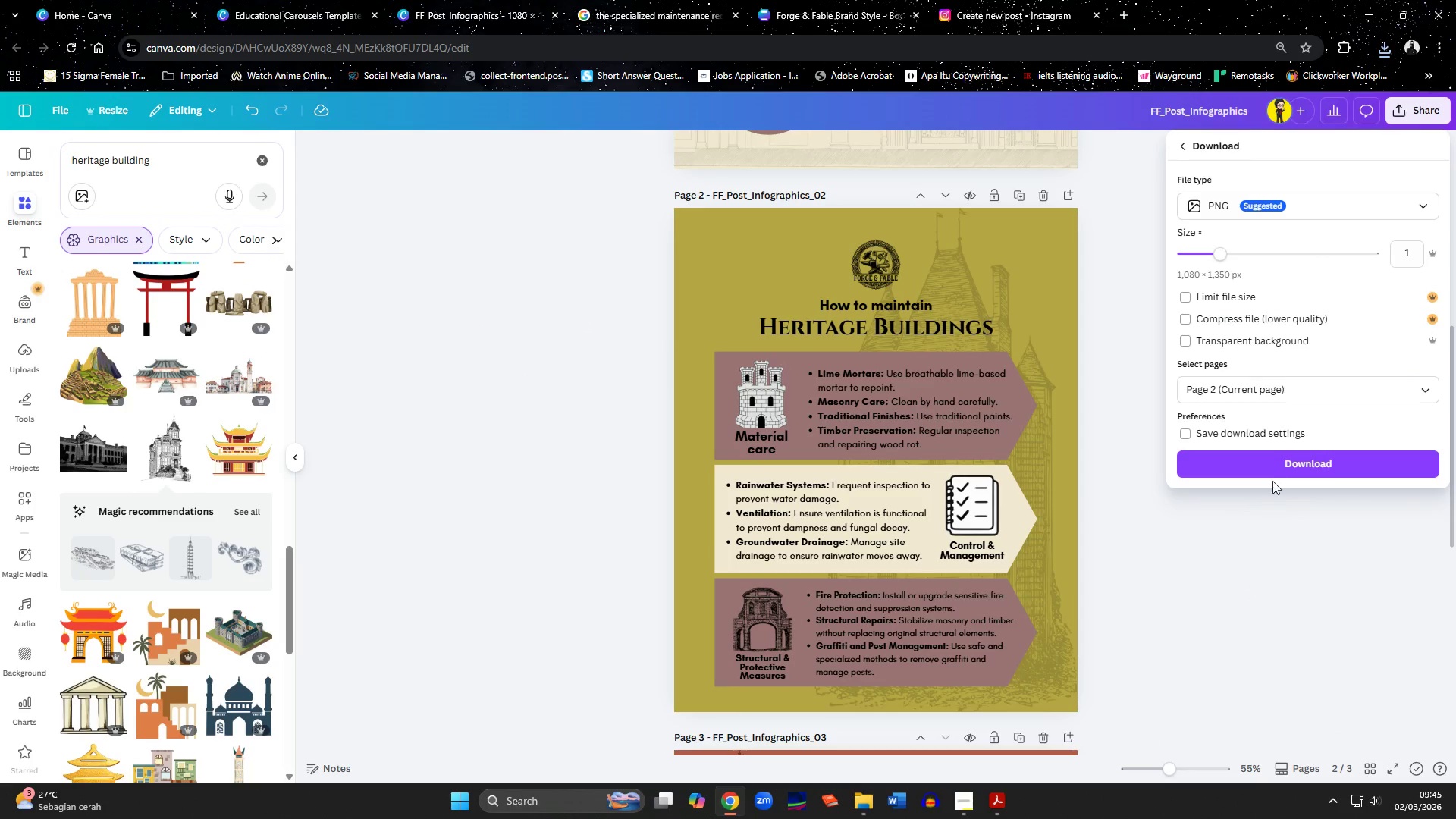 
left_click([1272, 472])
 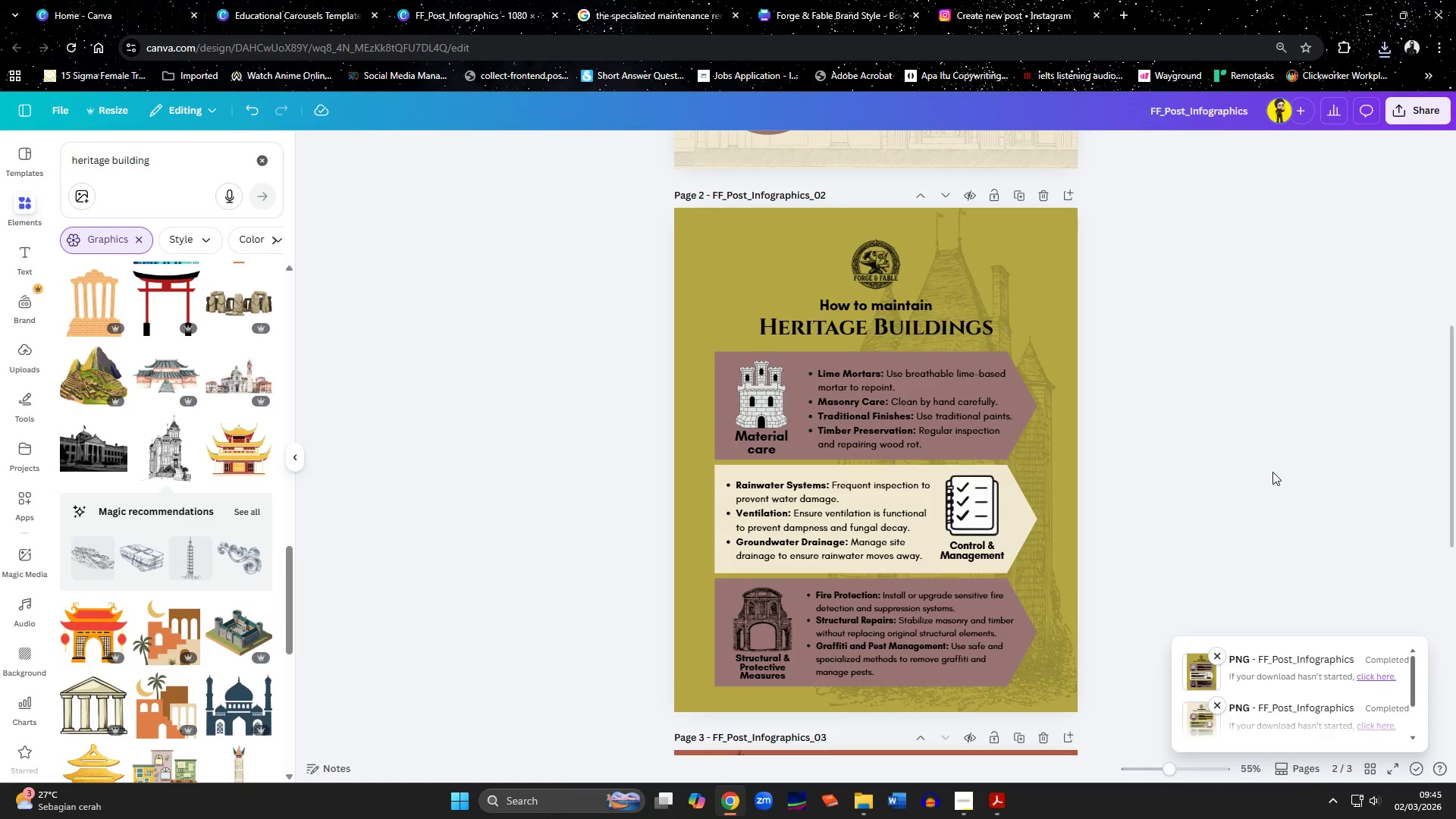 
wait(6.25)
 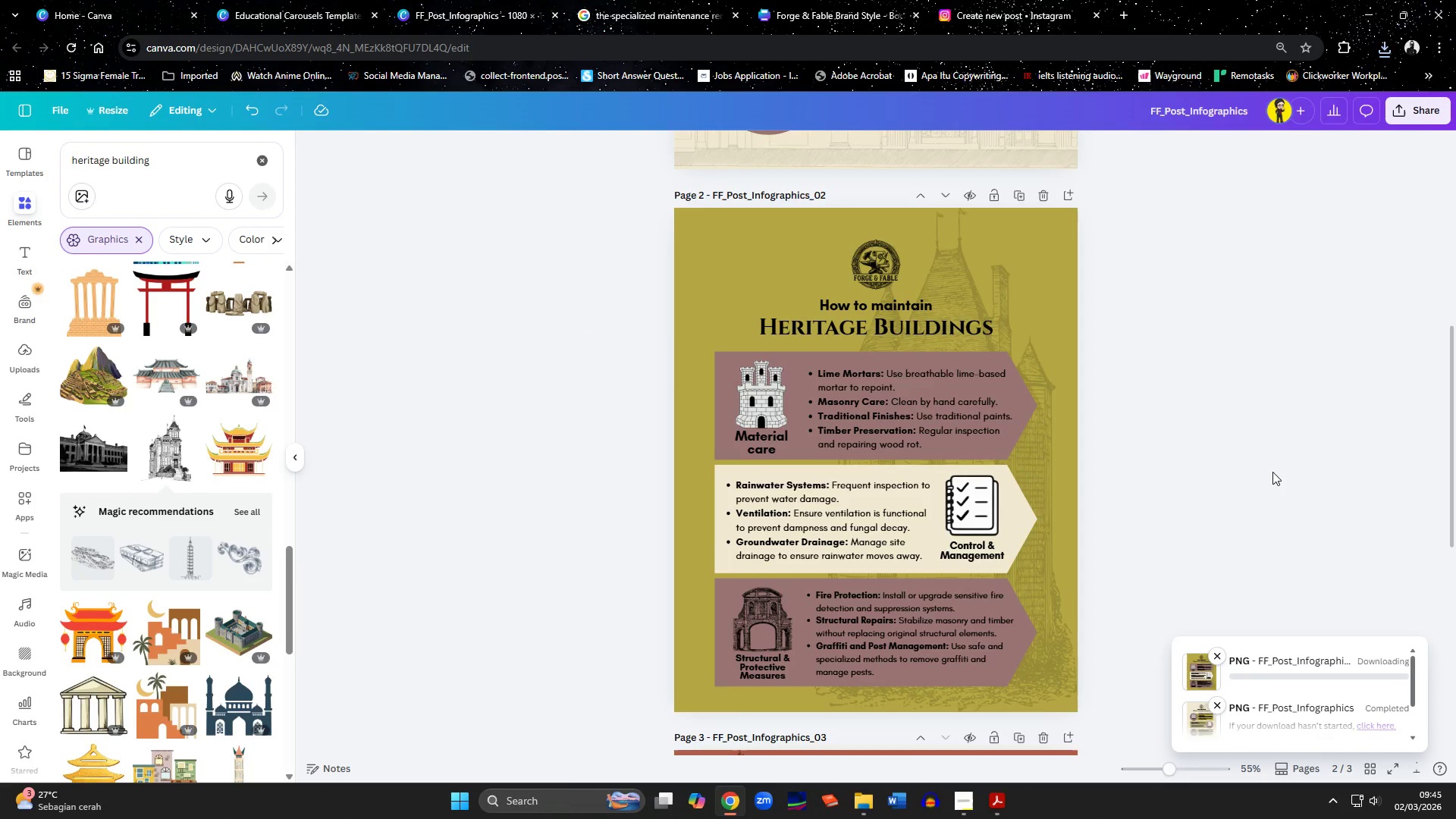 
left_click([686, 441])
 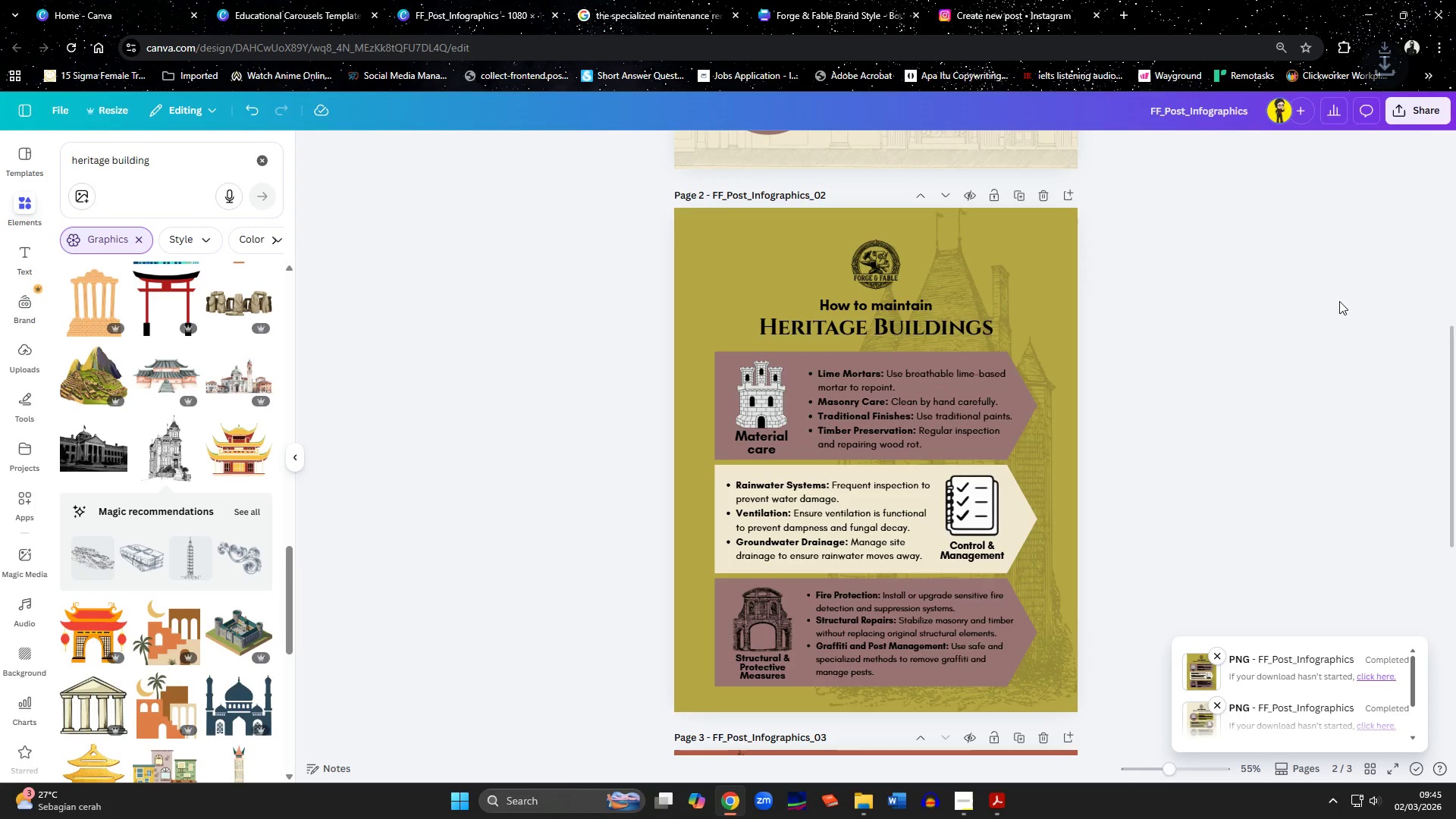 
left_click([1243, 380])
 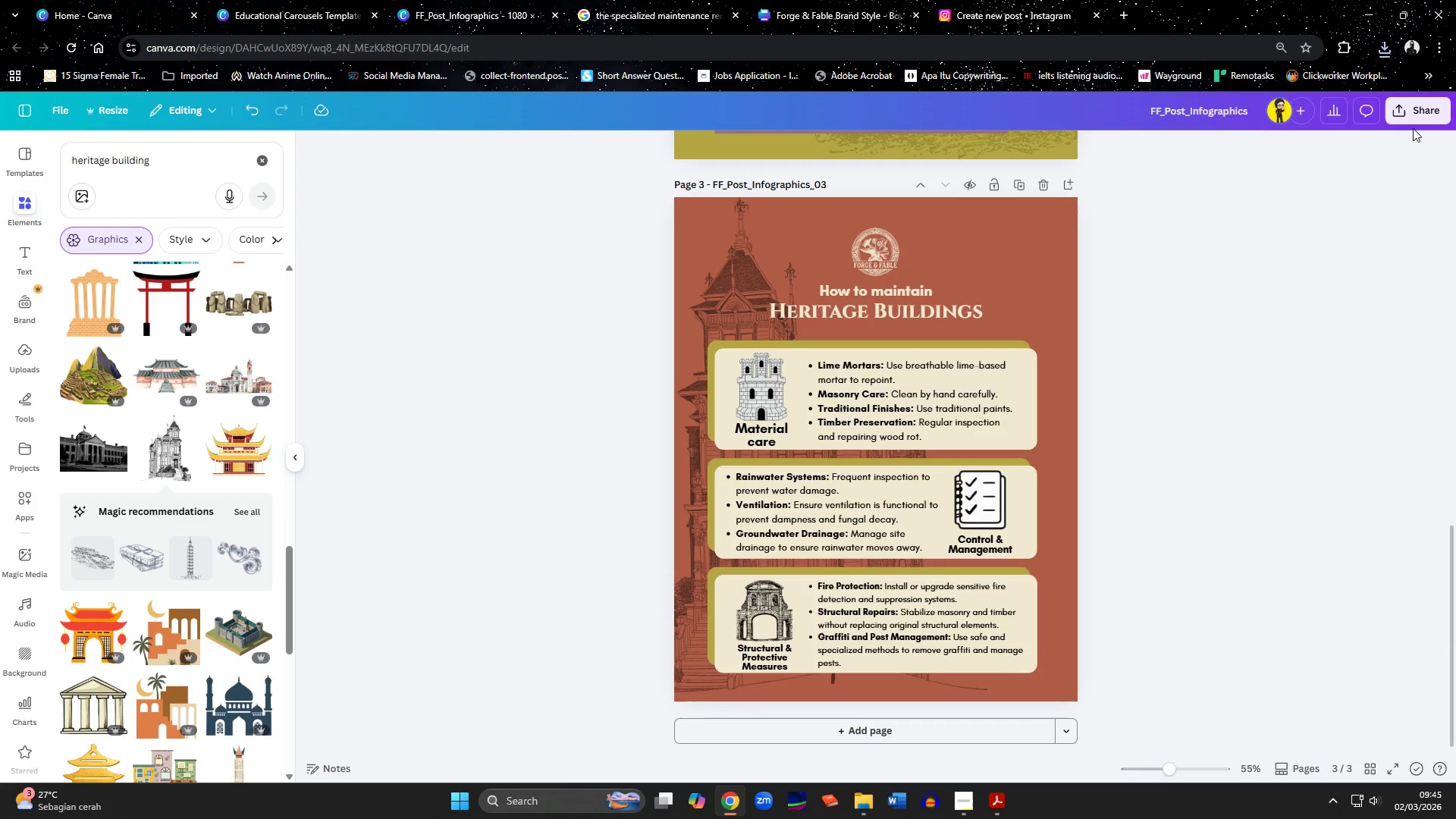 
scroll: coordinate [1317, 322], scroll_direction: down, amount: 10.0
 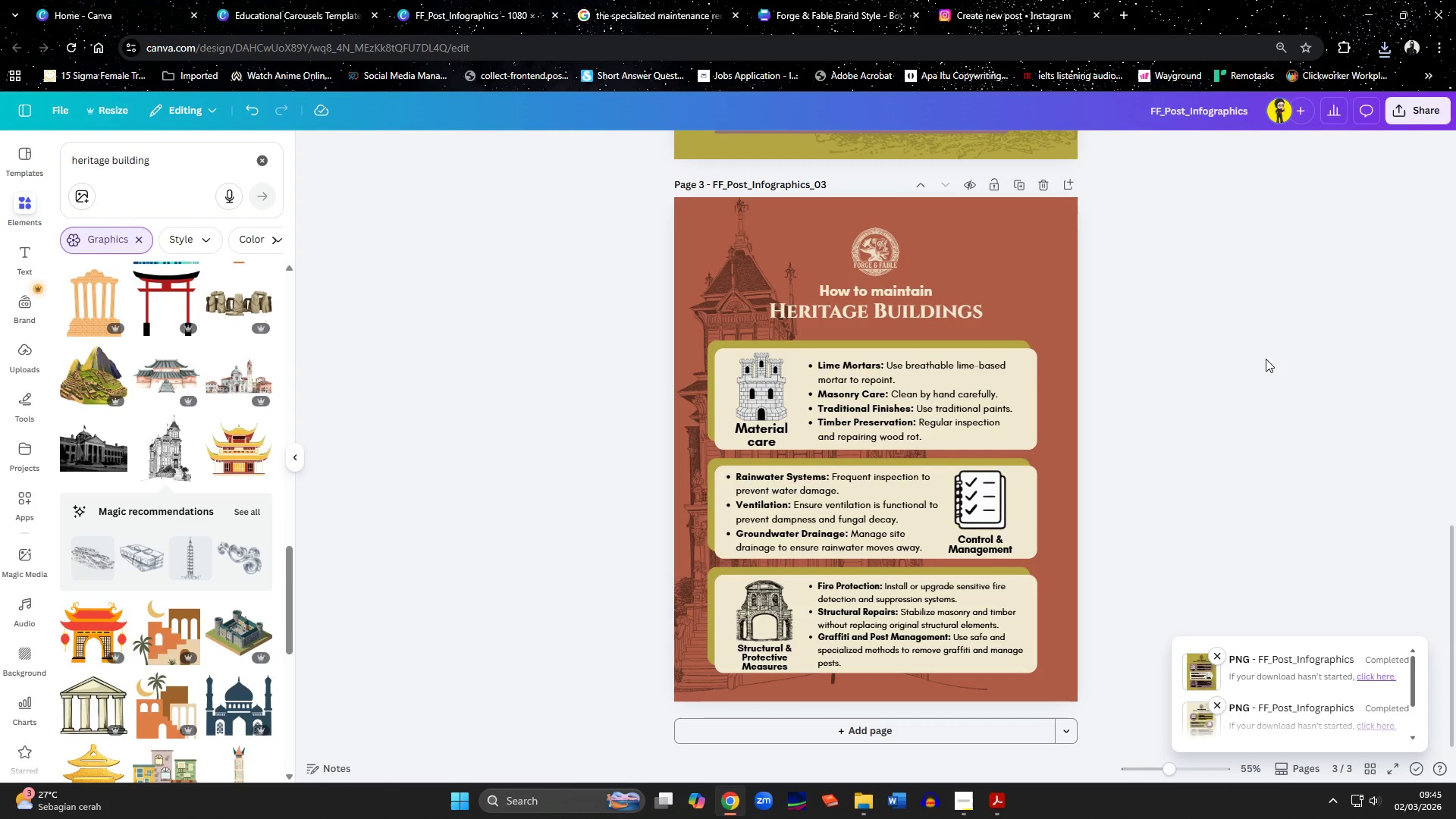 
double_click([1414, 110])
 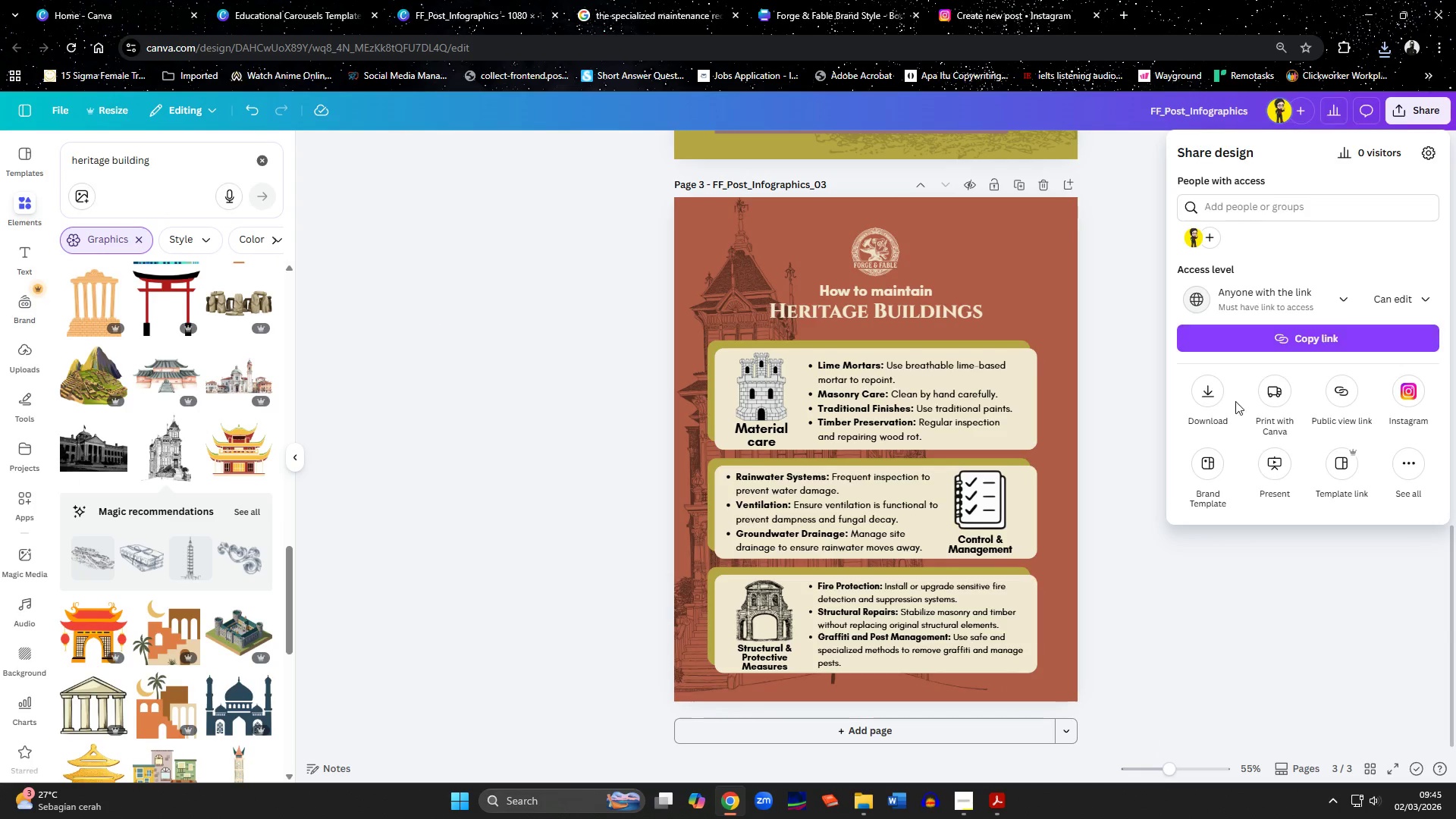 
left_click([1215, 395])
 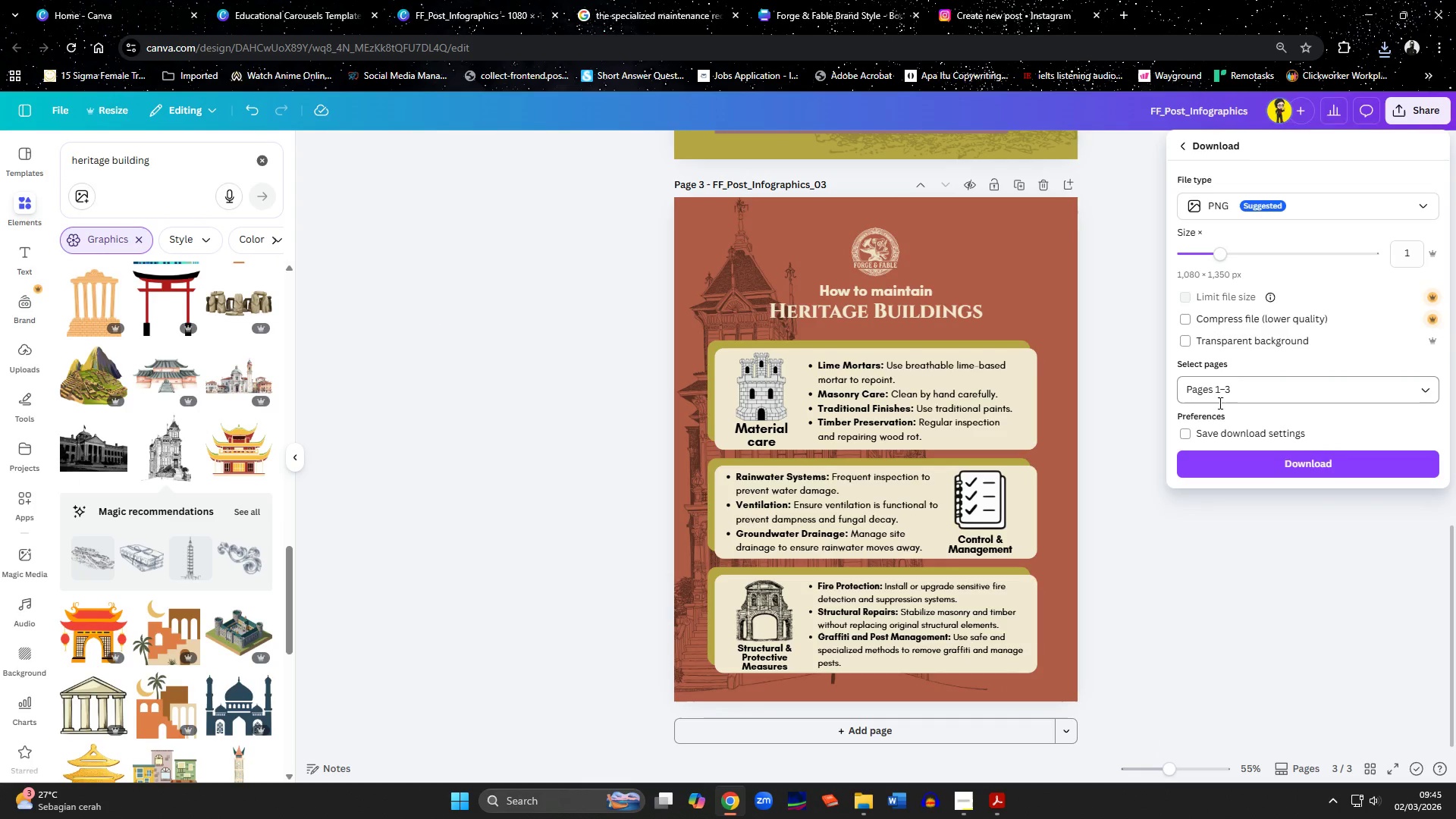 
left_click([1218, 403])
 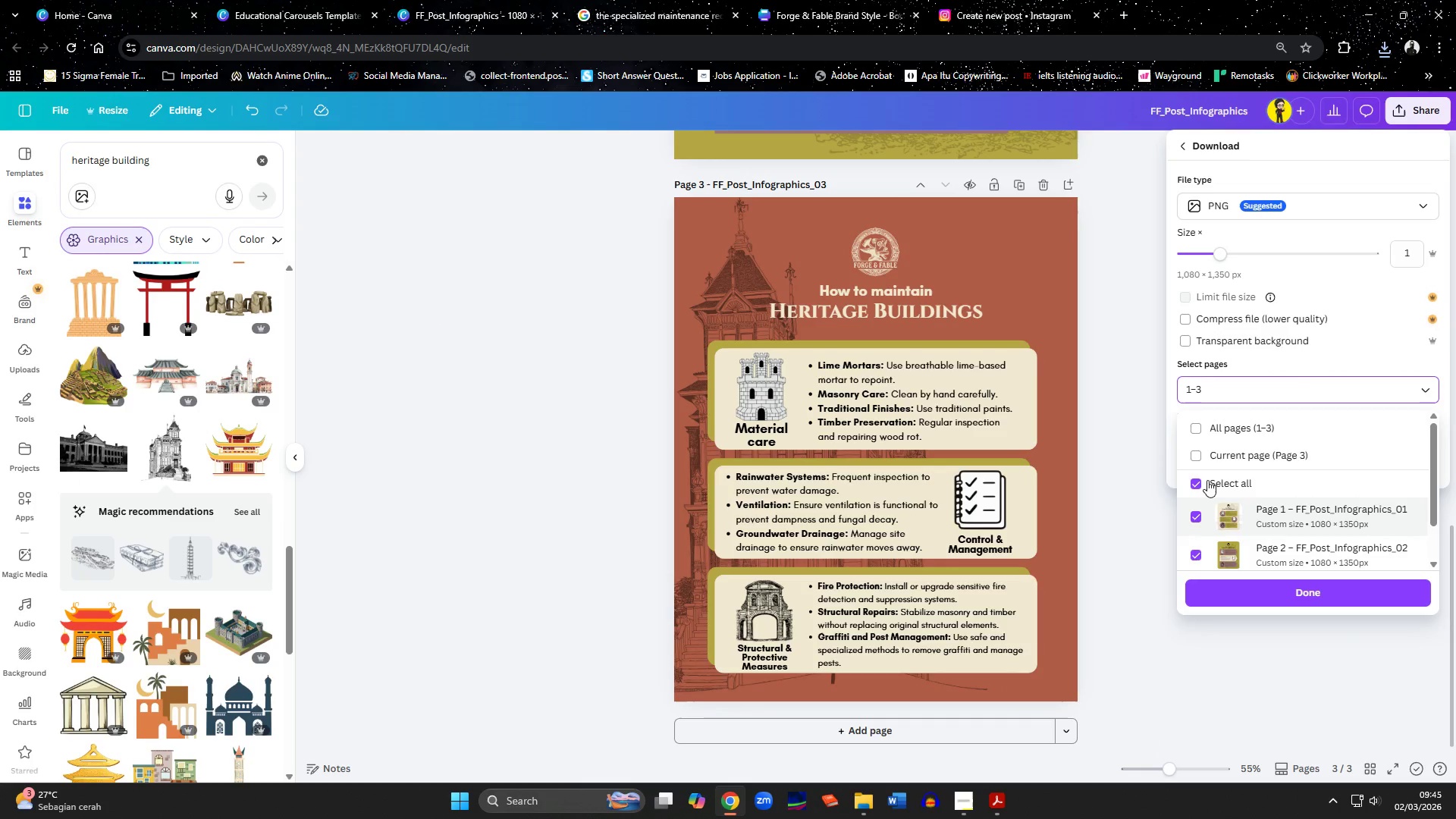 
left_click([1214, 452])
 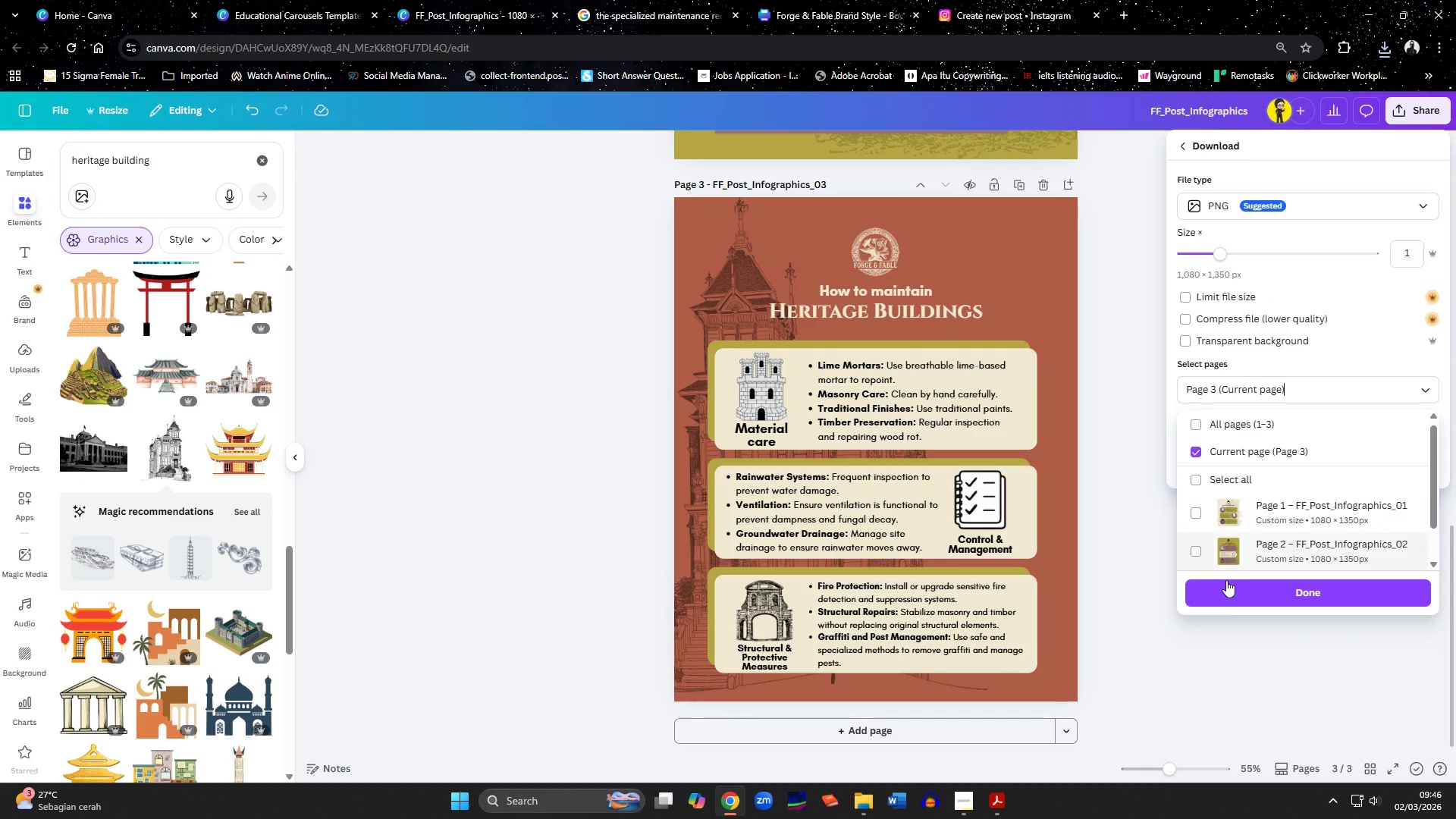 
left_click([1227, 582])
 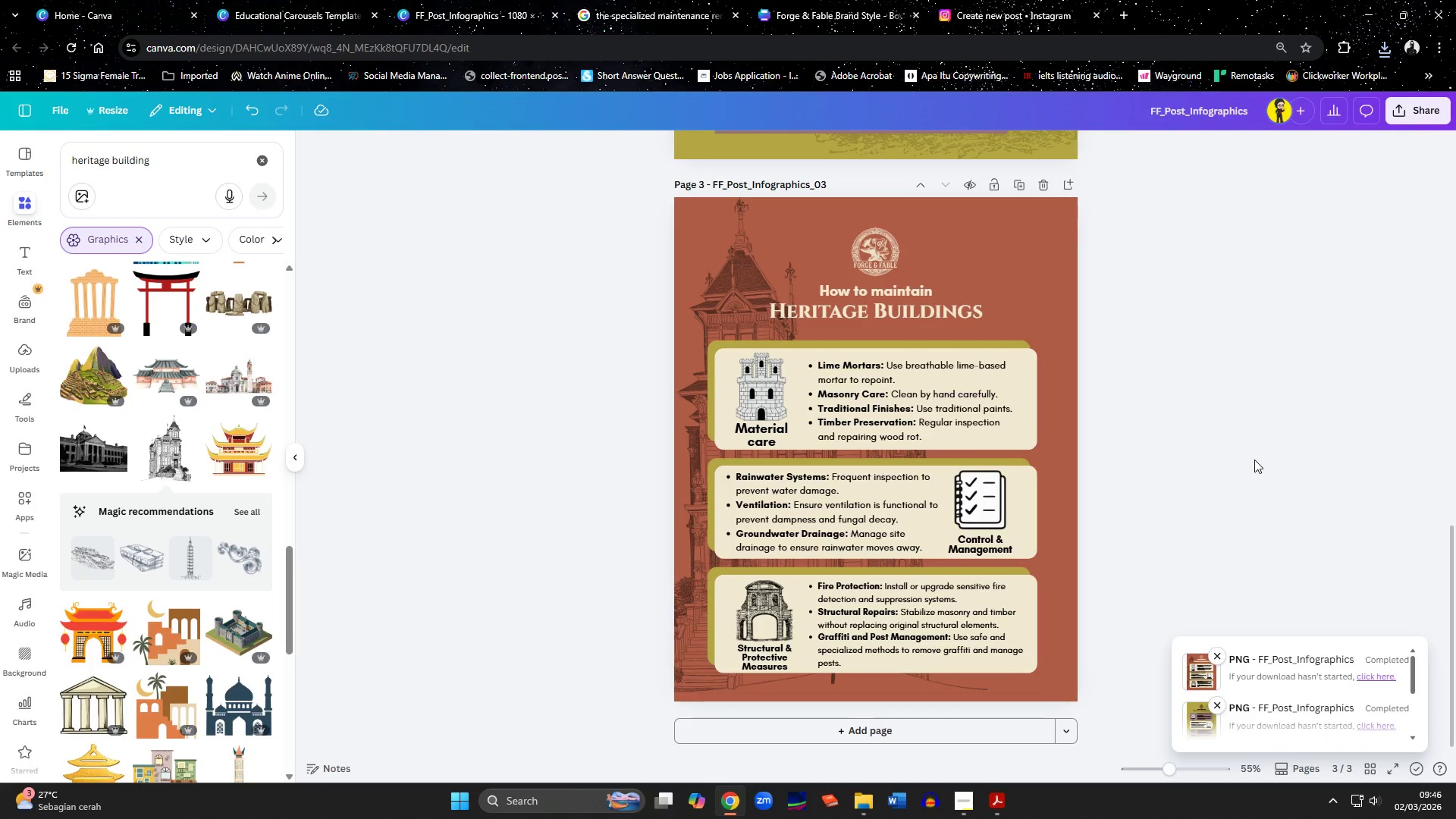 
wait(7.22)
 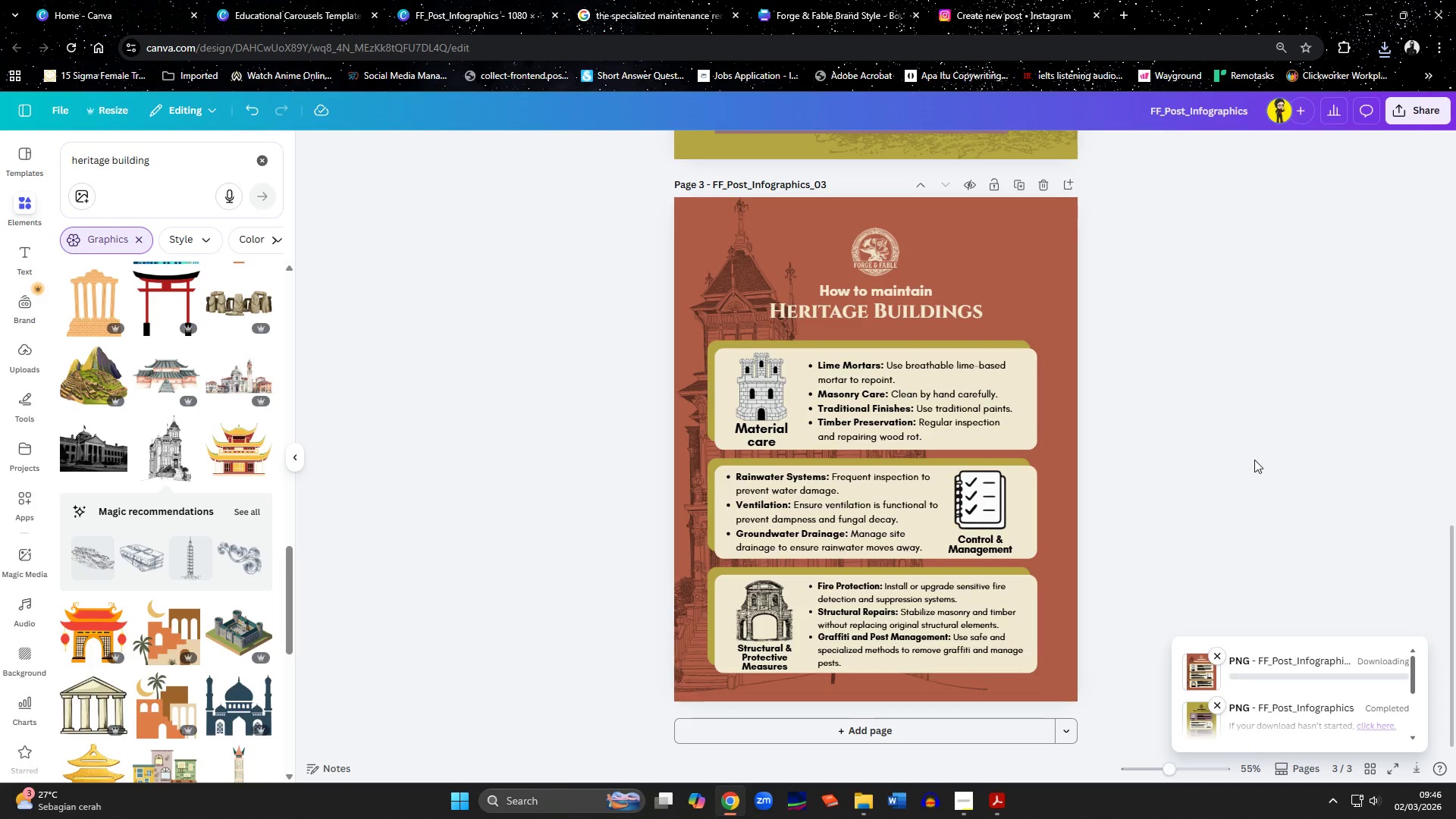 
left_click([686, 444])
 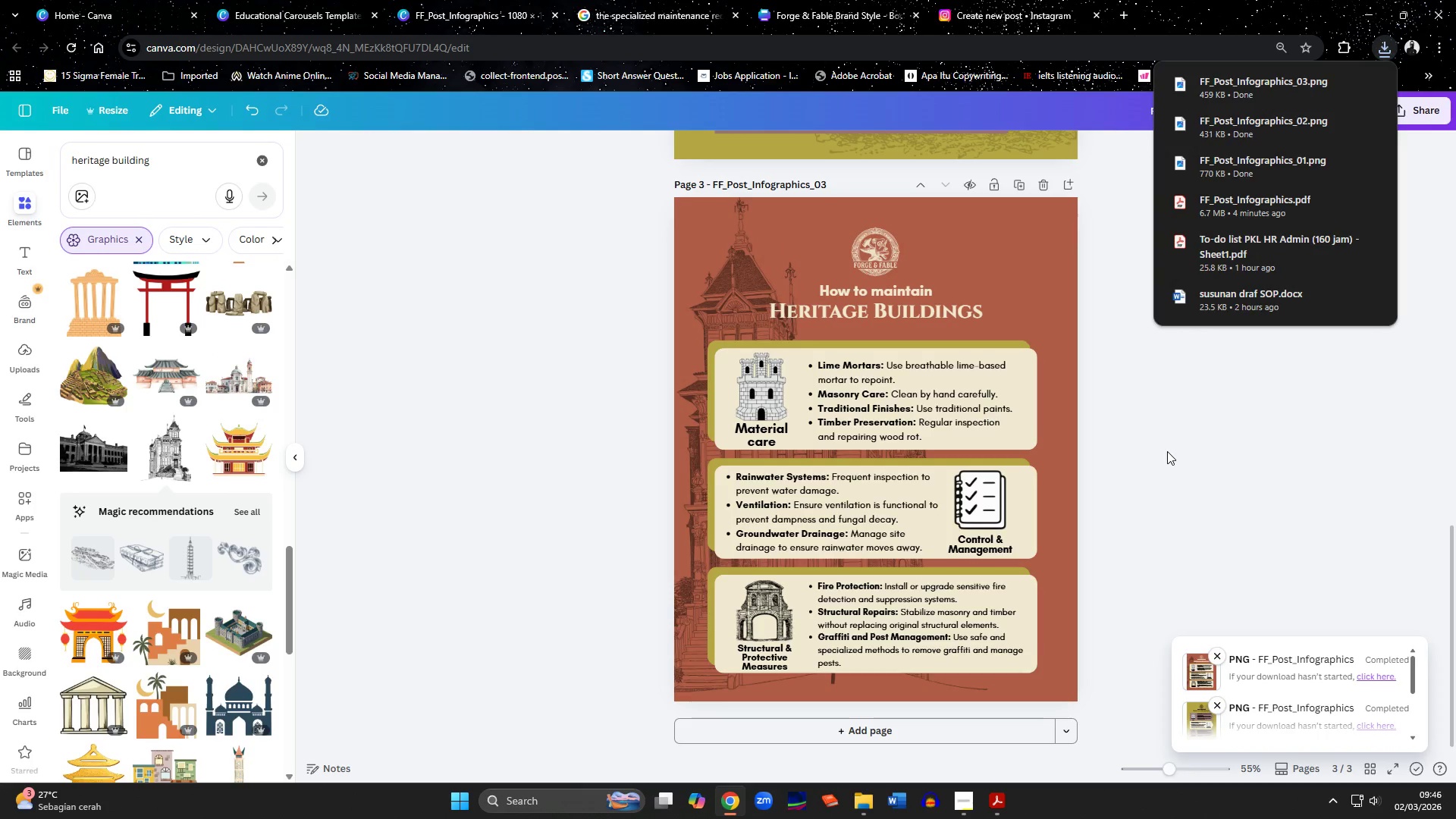 
left_click([1167, 451])
 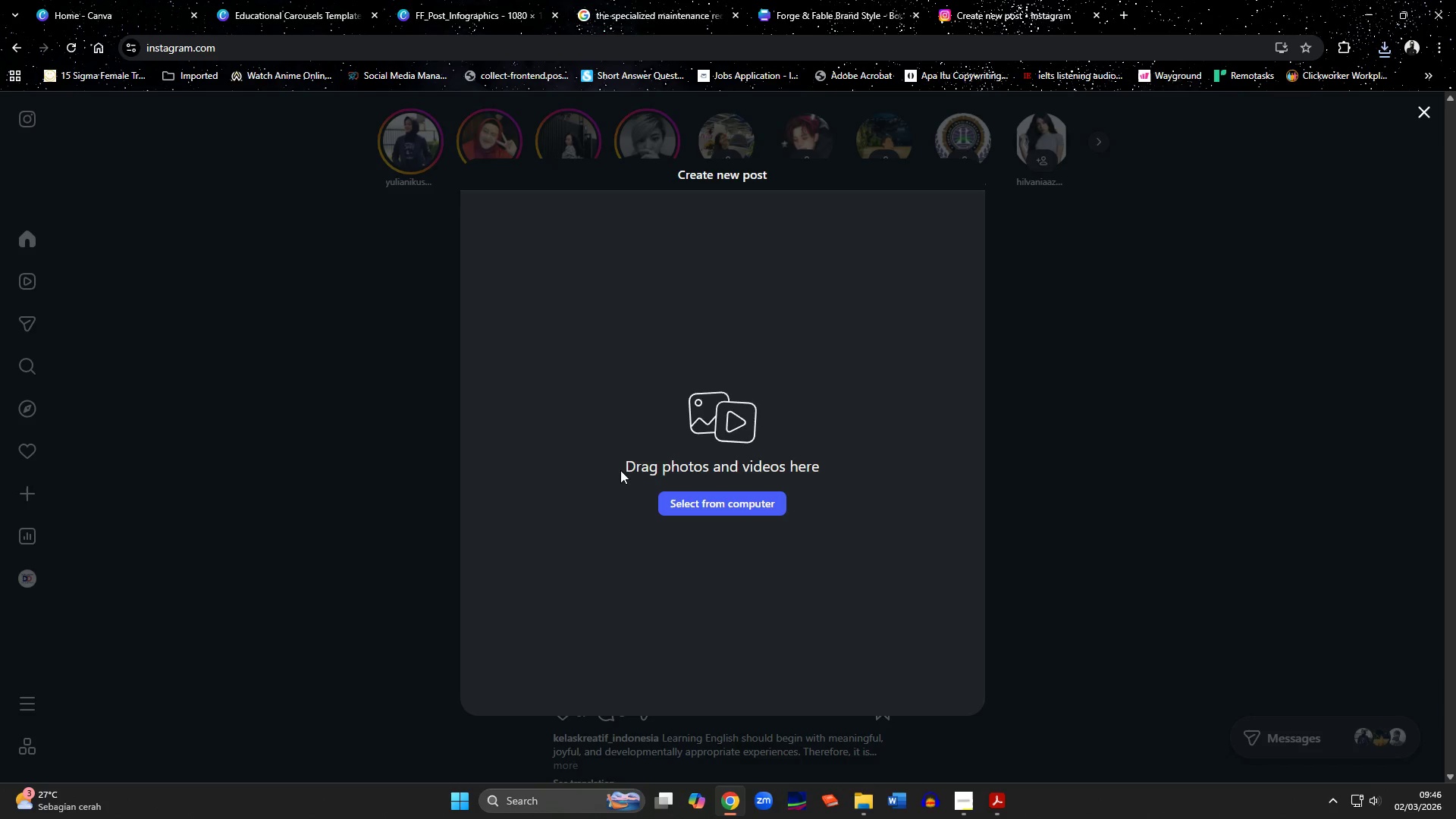 
left_click([692, 509])
 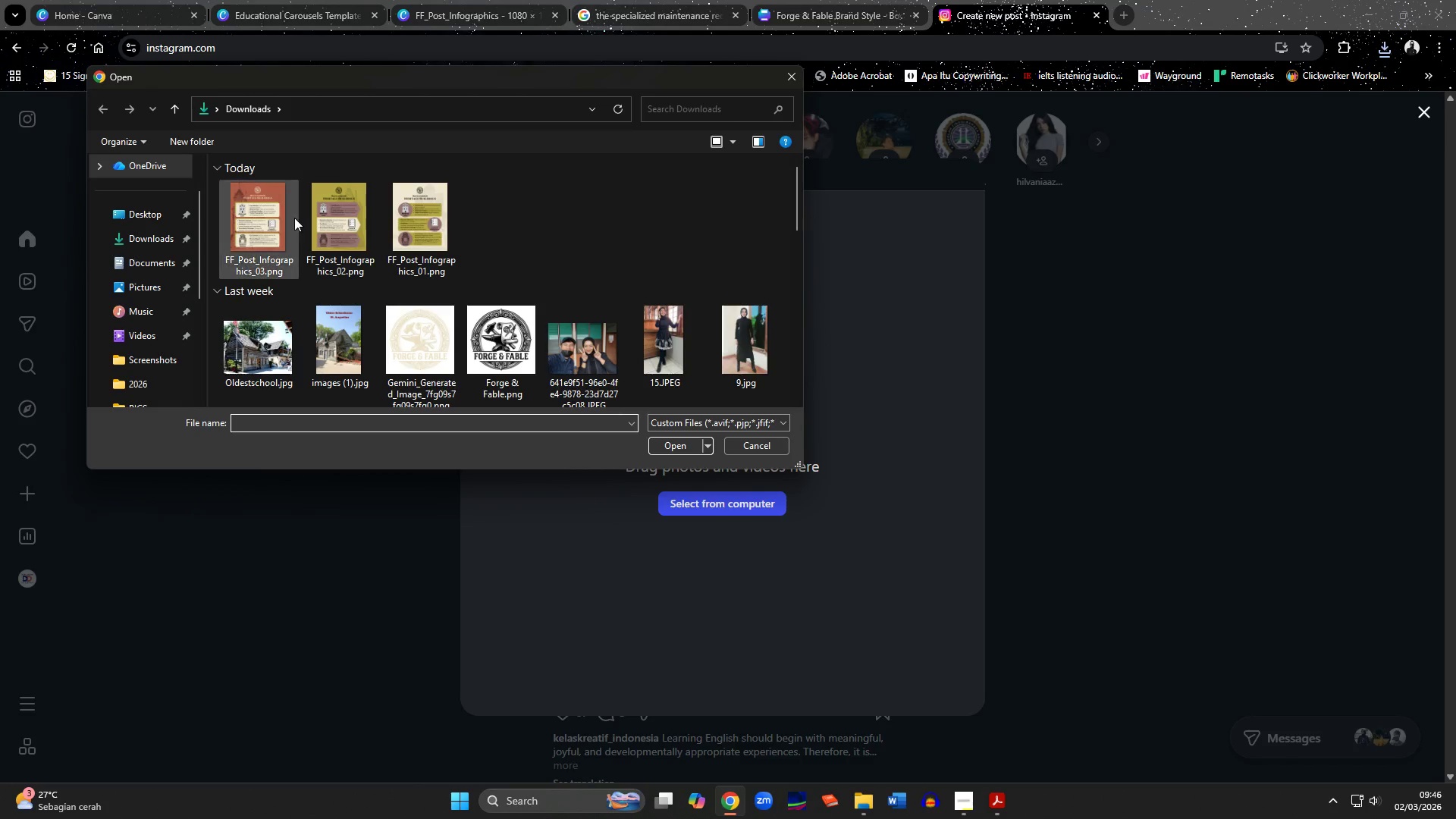 
left_click([447, 220])
 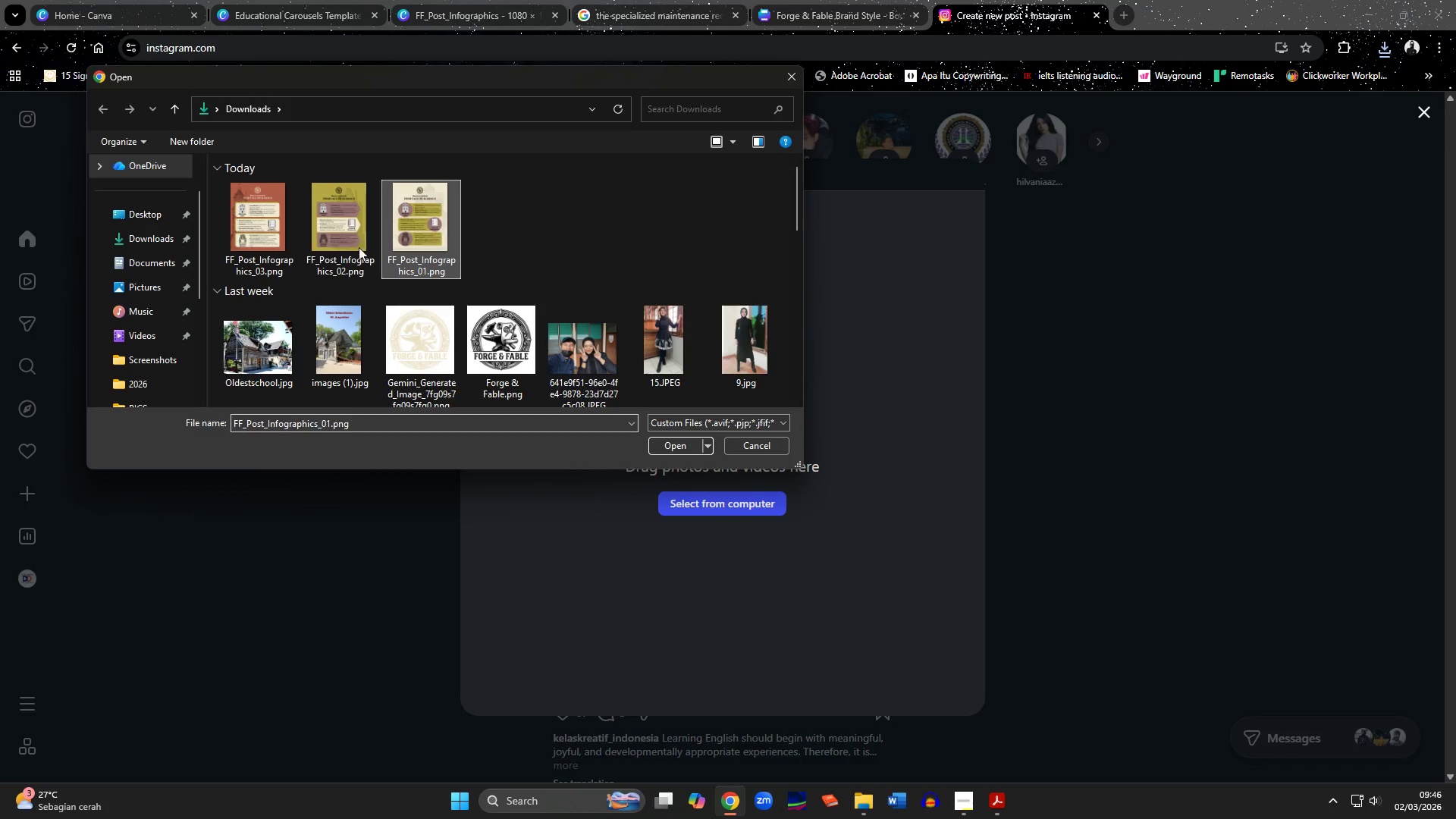 
hold_key(key=ControlLeft, duration=1.08)
left_click([328, 249])
 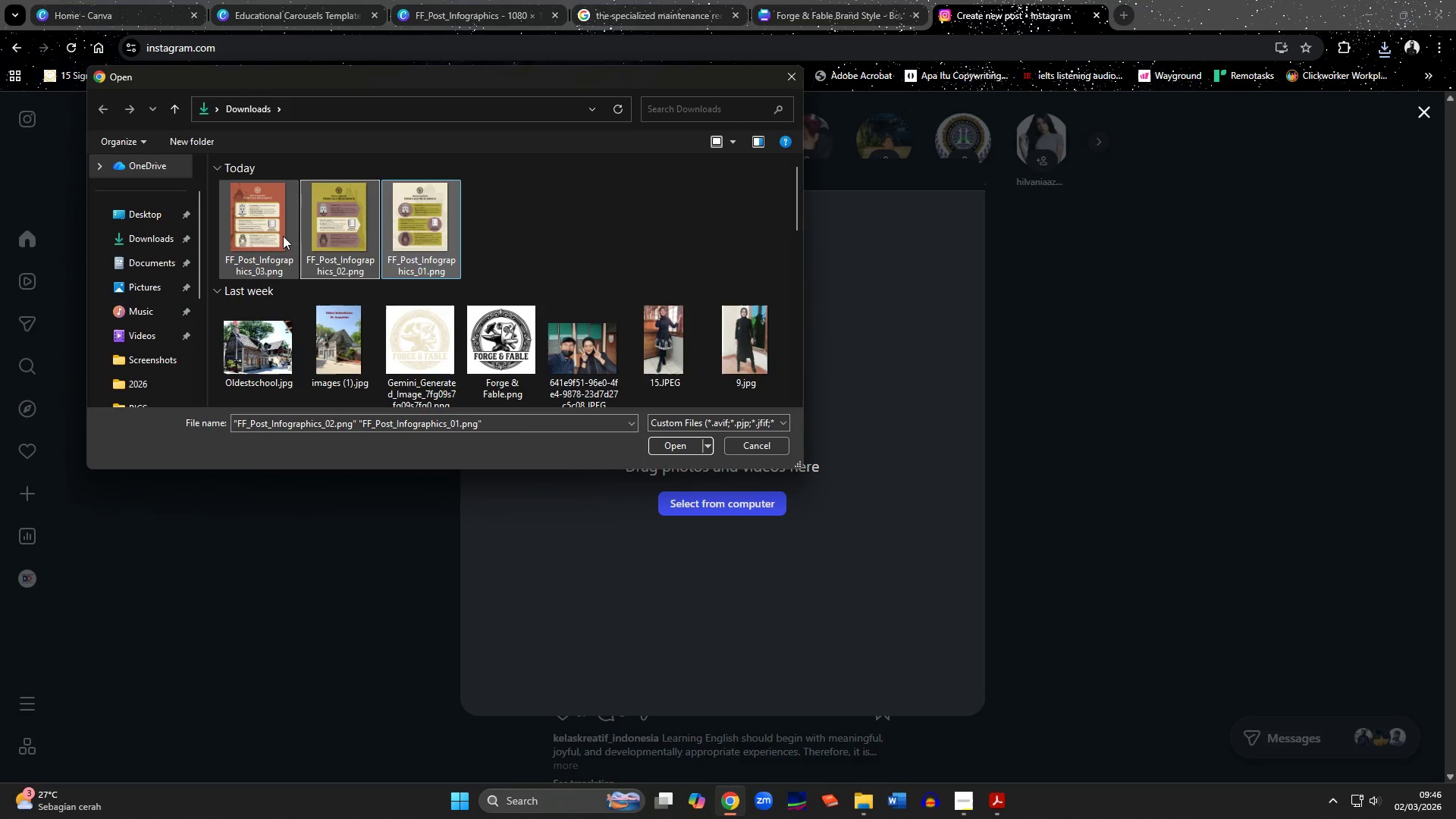 
left_click([280, 234])
 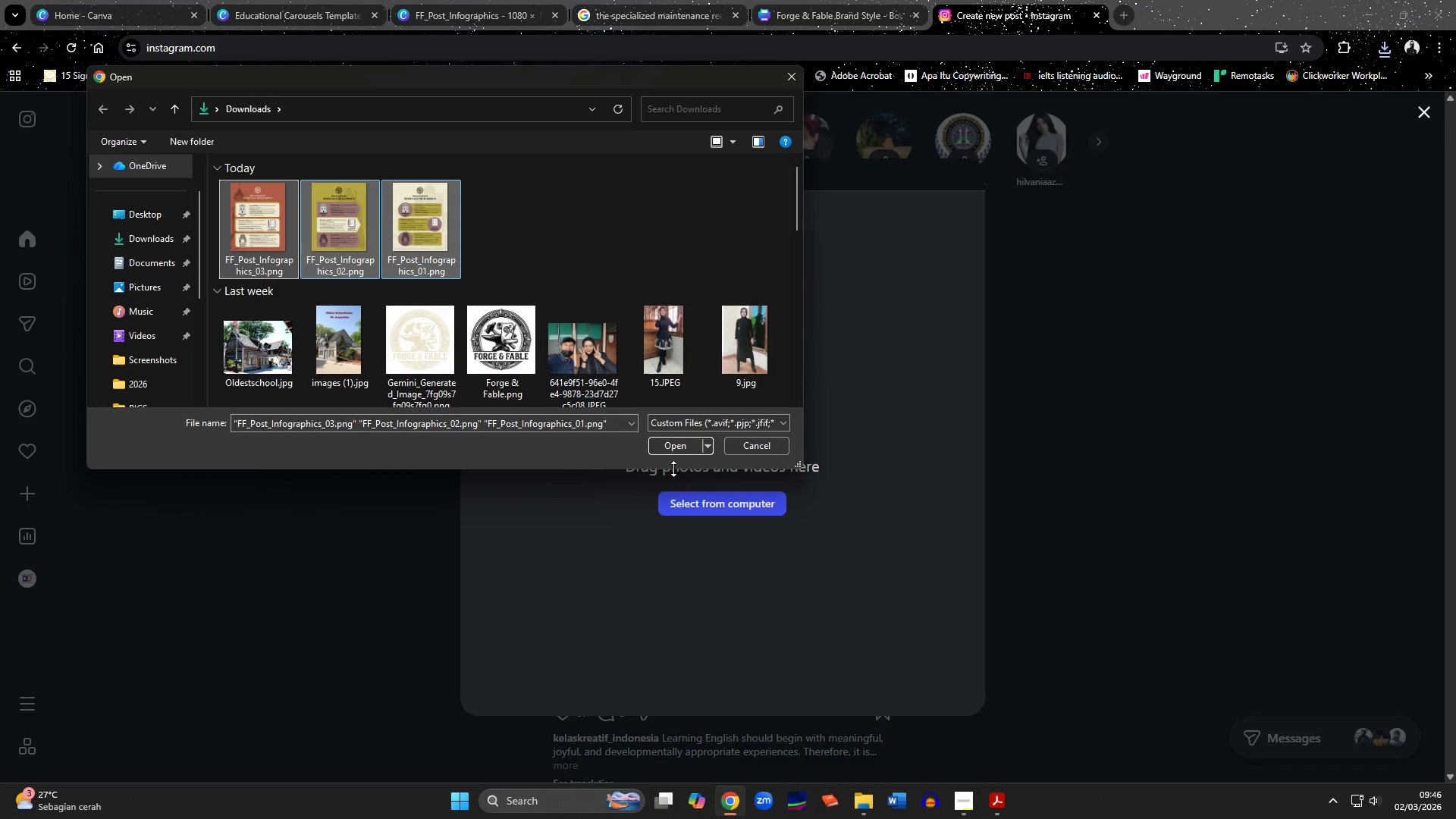 
left_click([676, 447])
 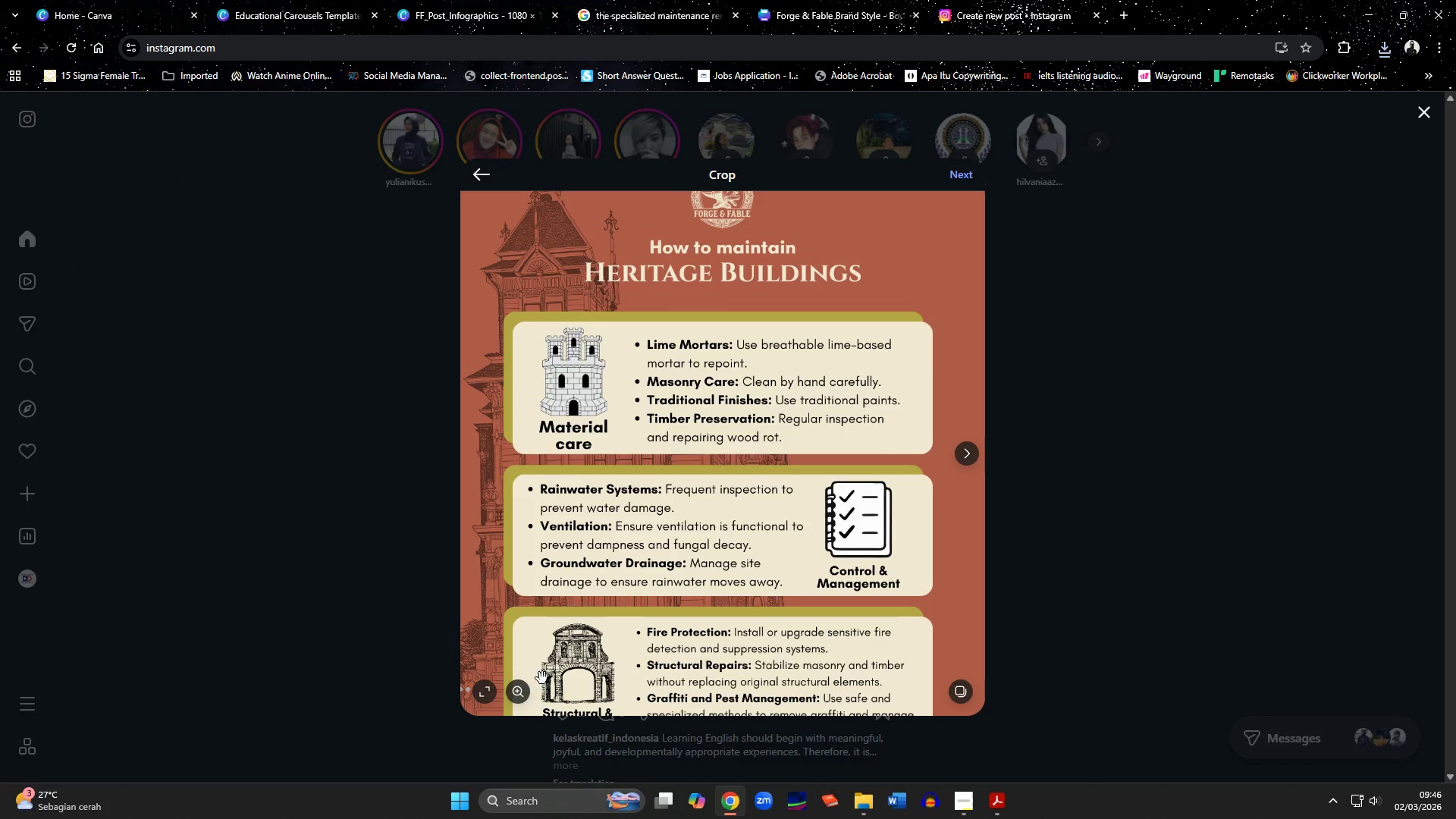 
left_click([485, 697])
 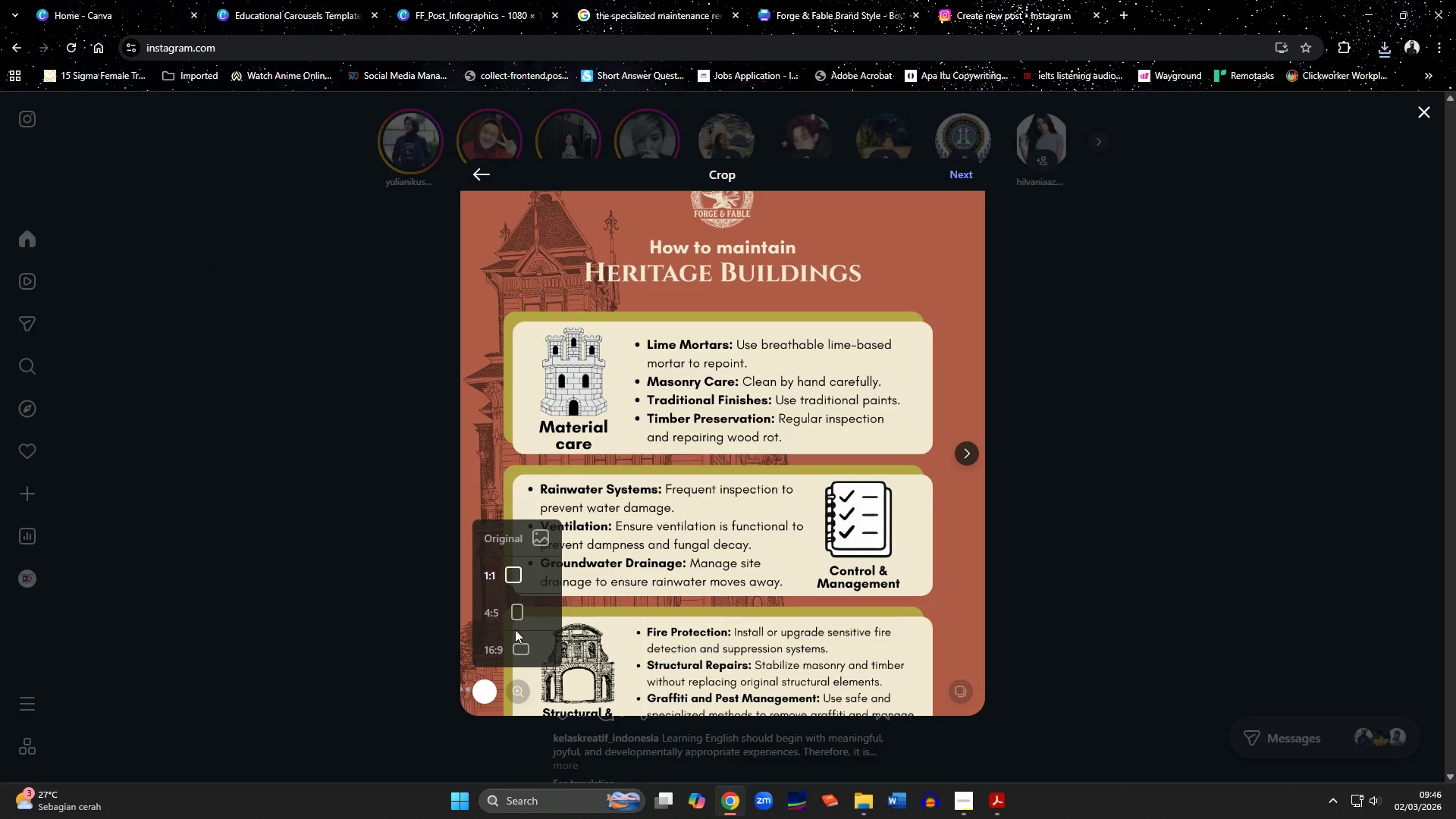 
left_click([518, 615])
 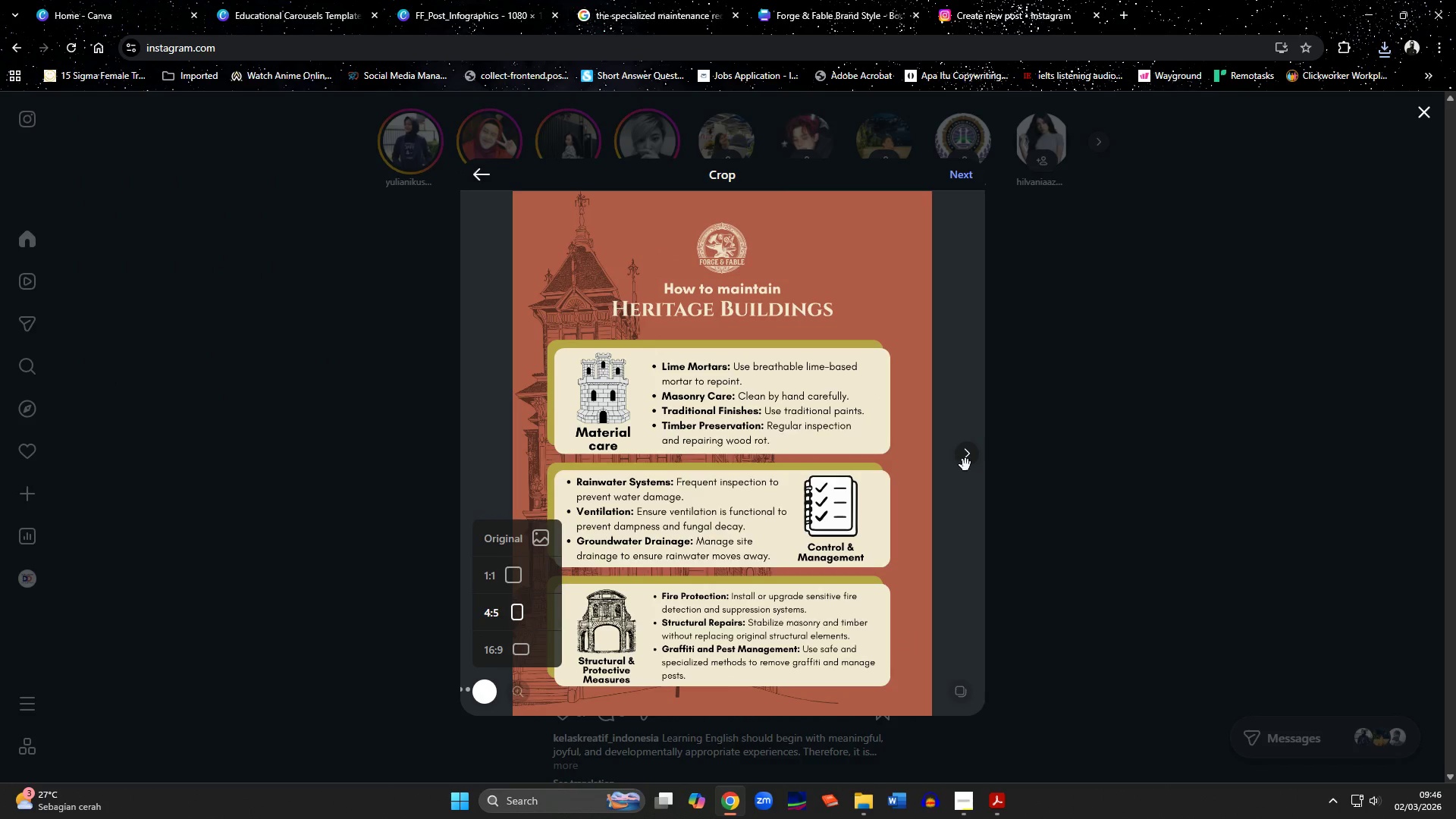 
left_click([971, 463])
 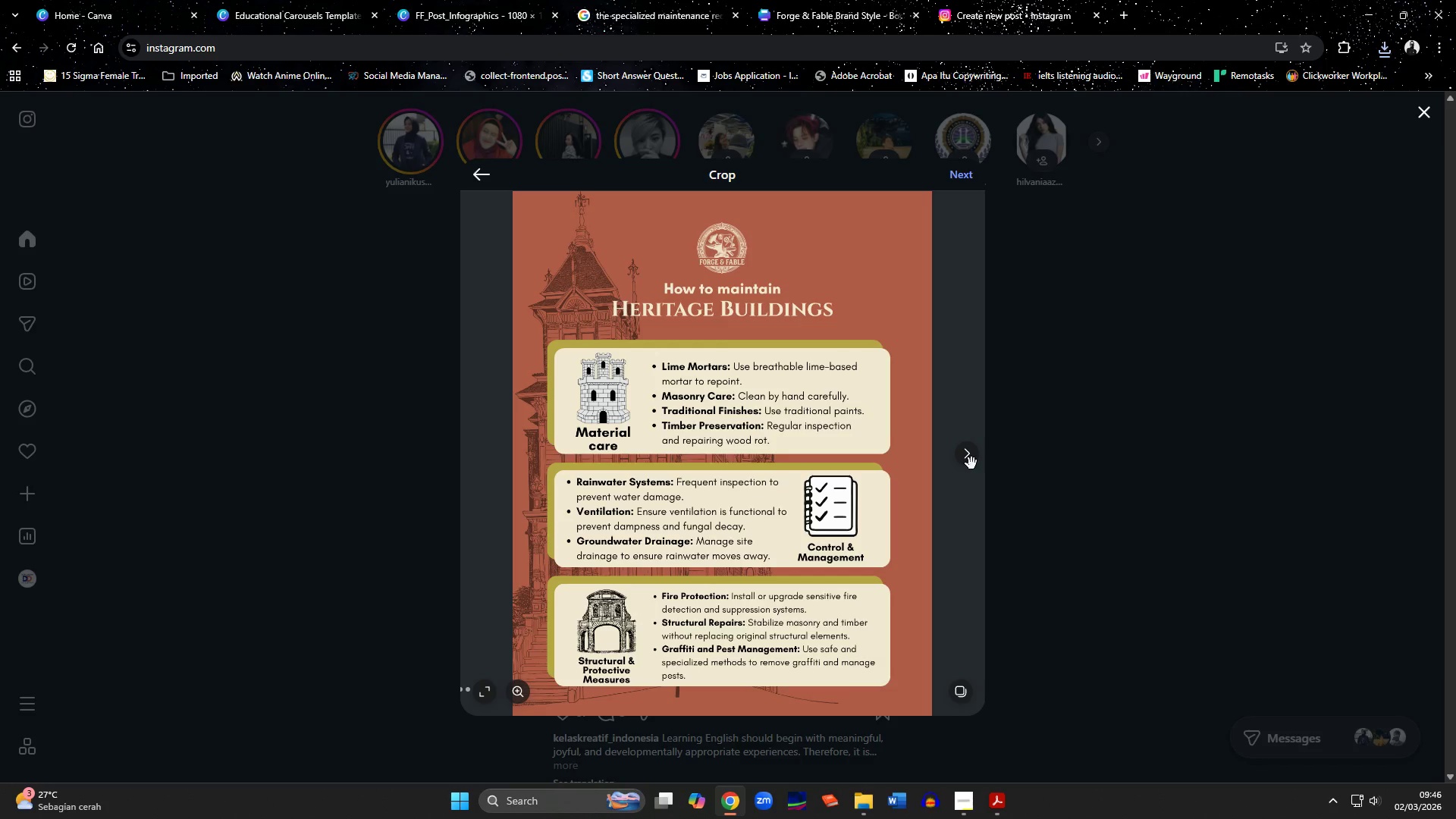 
left_click([971, 463])
 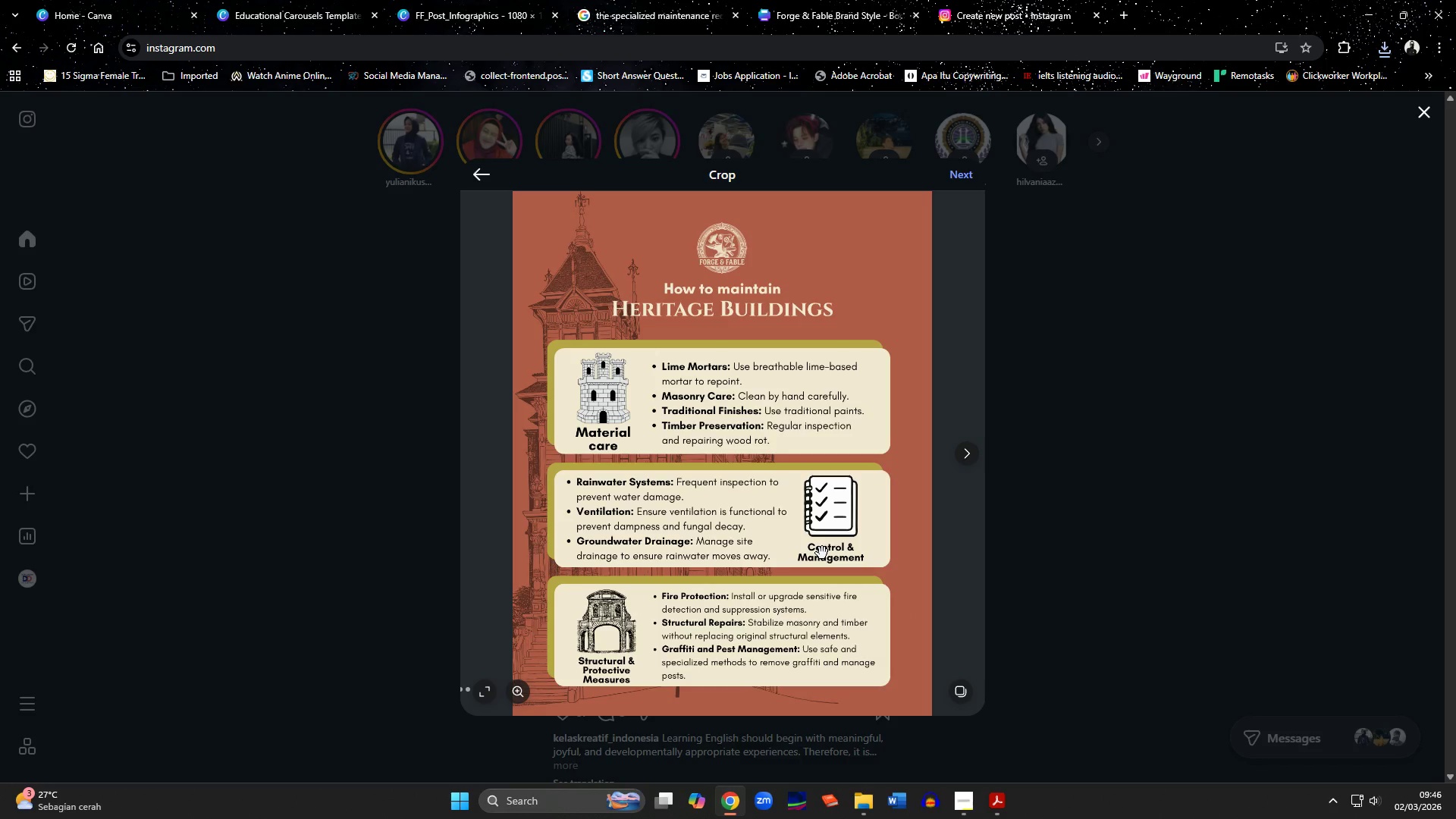 
key(ArrowRight)
 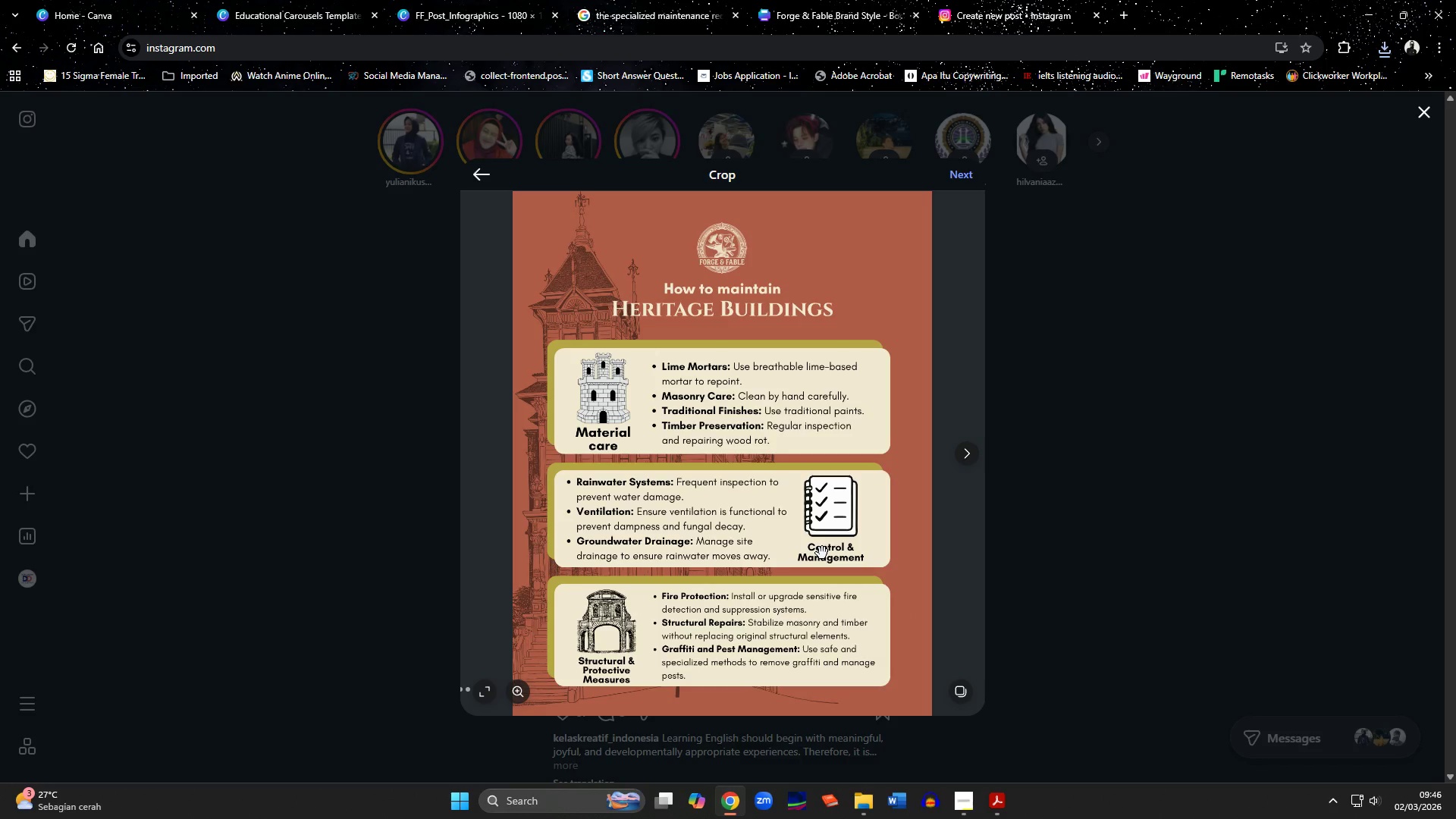 
key(ArrowLeft)
 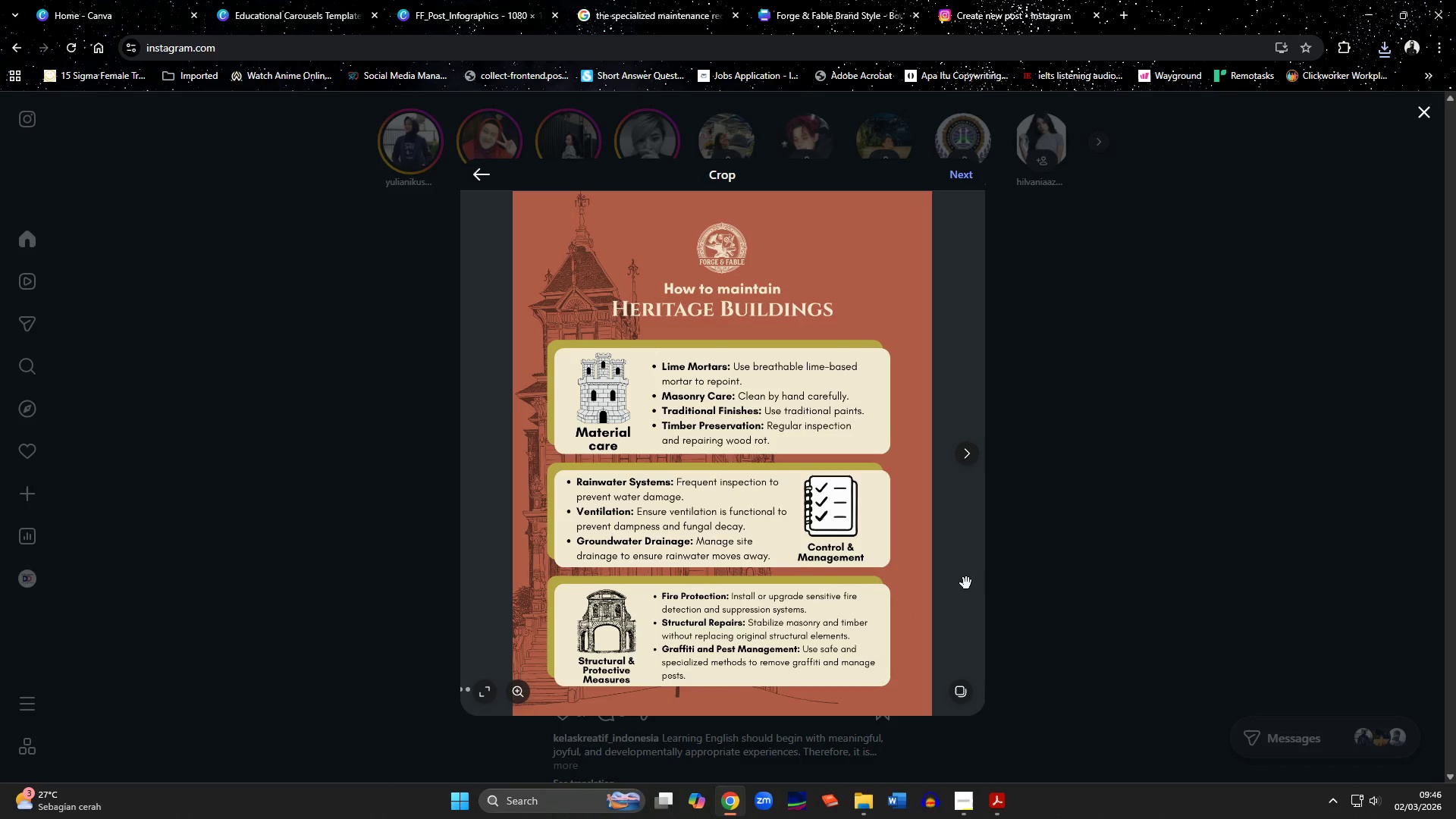 
left_click([955, 695])
 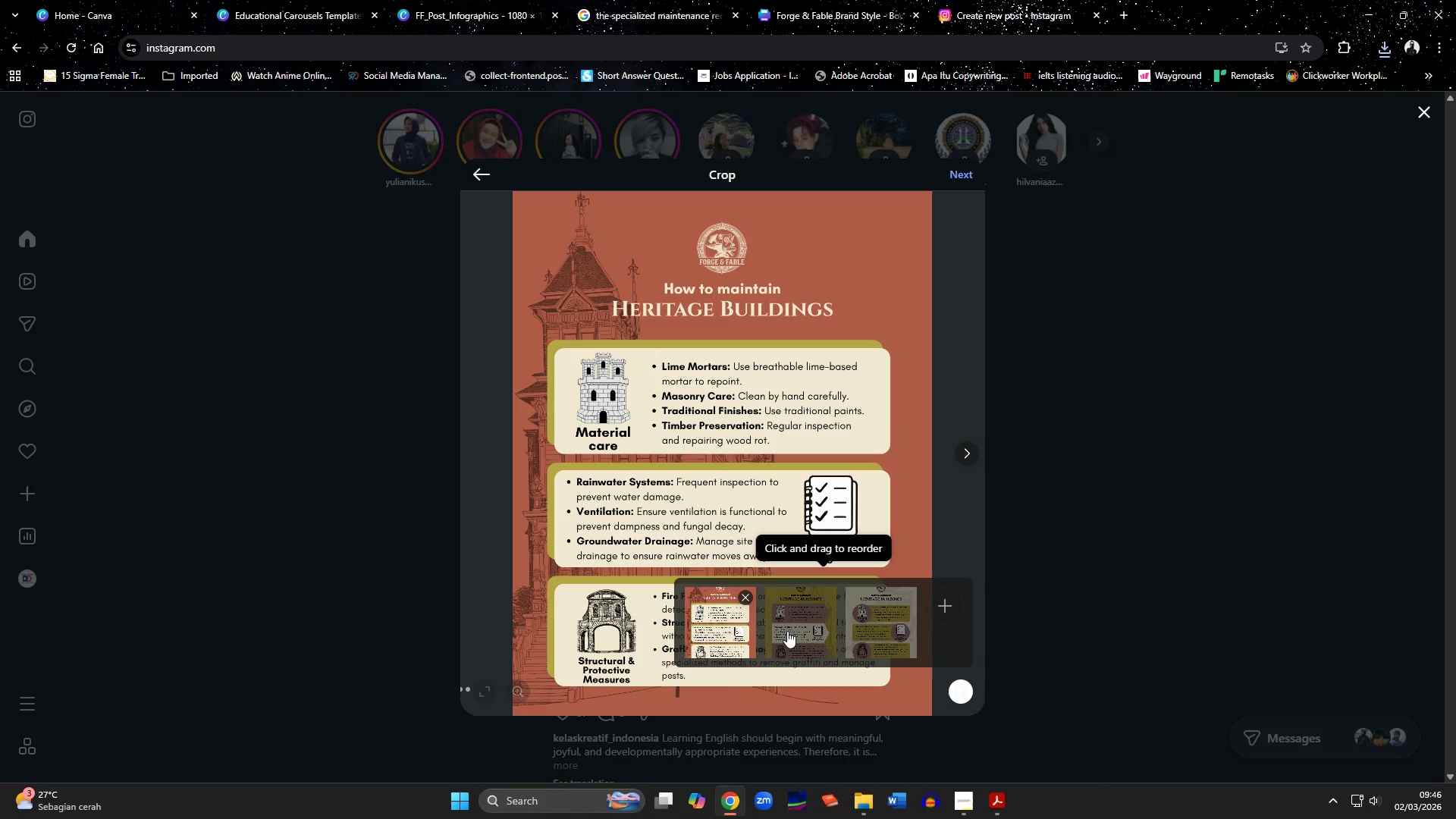 
left_click([787, 631])
 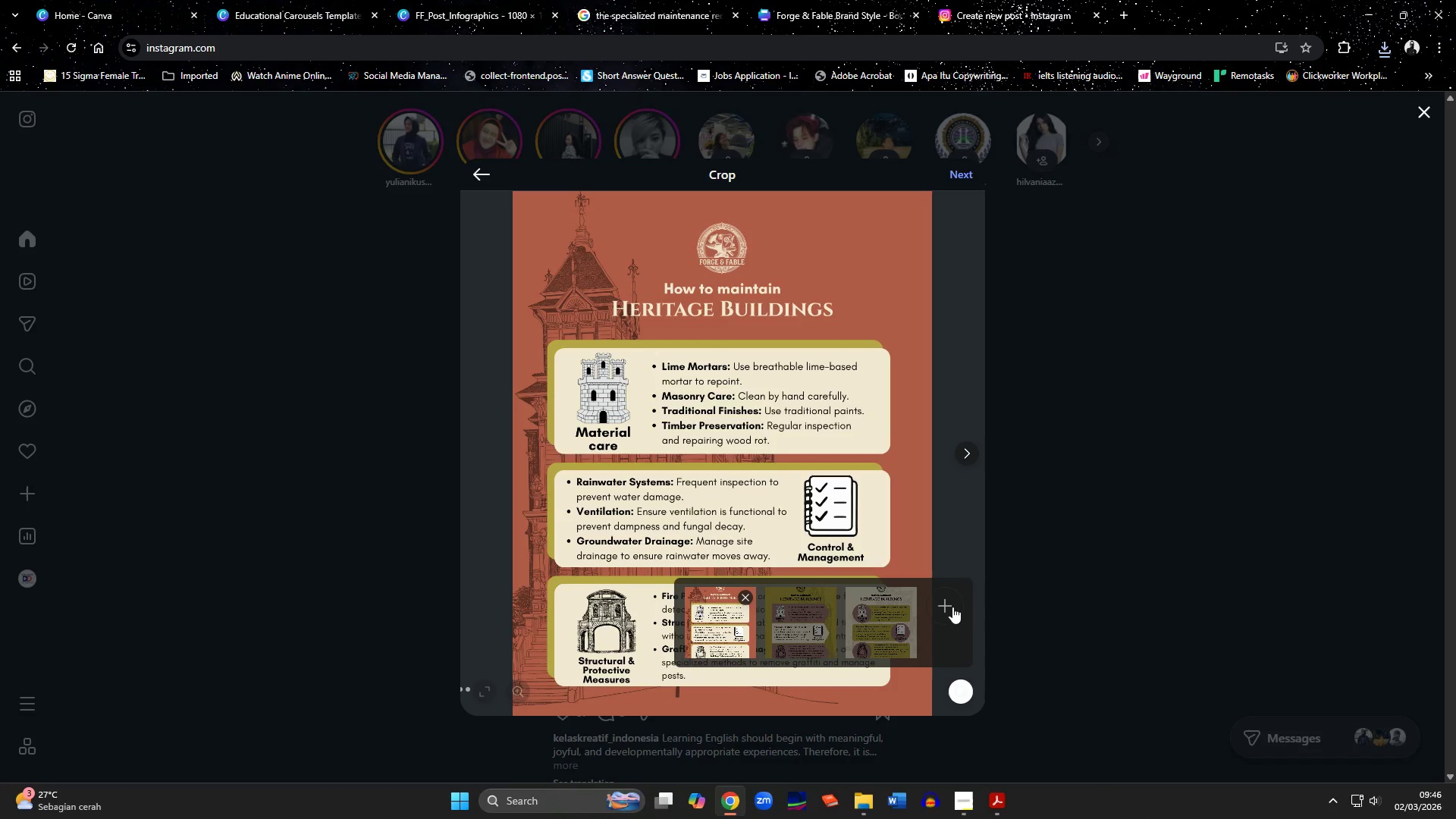 
left_click([962, 526])
 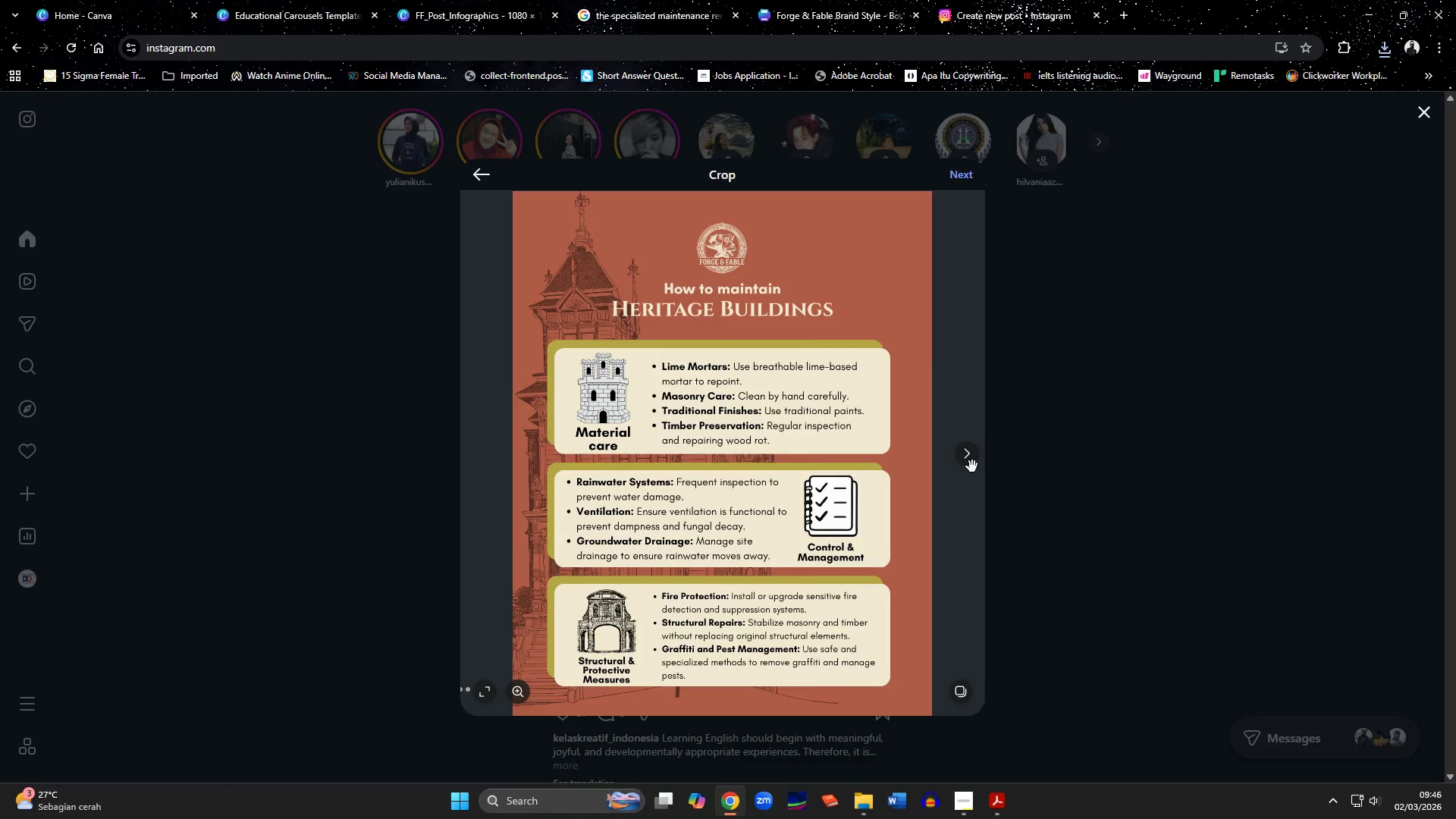 
left_click([972, 466])
 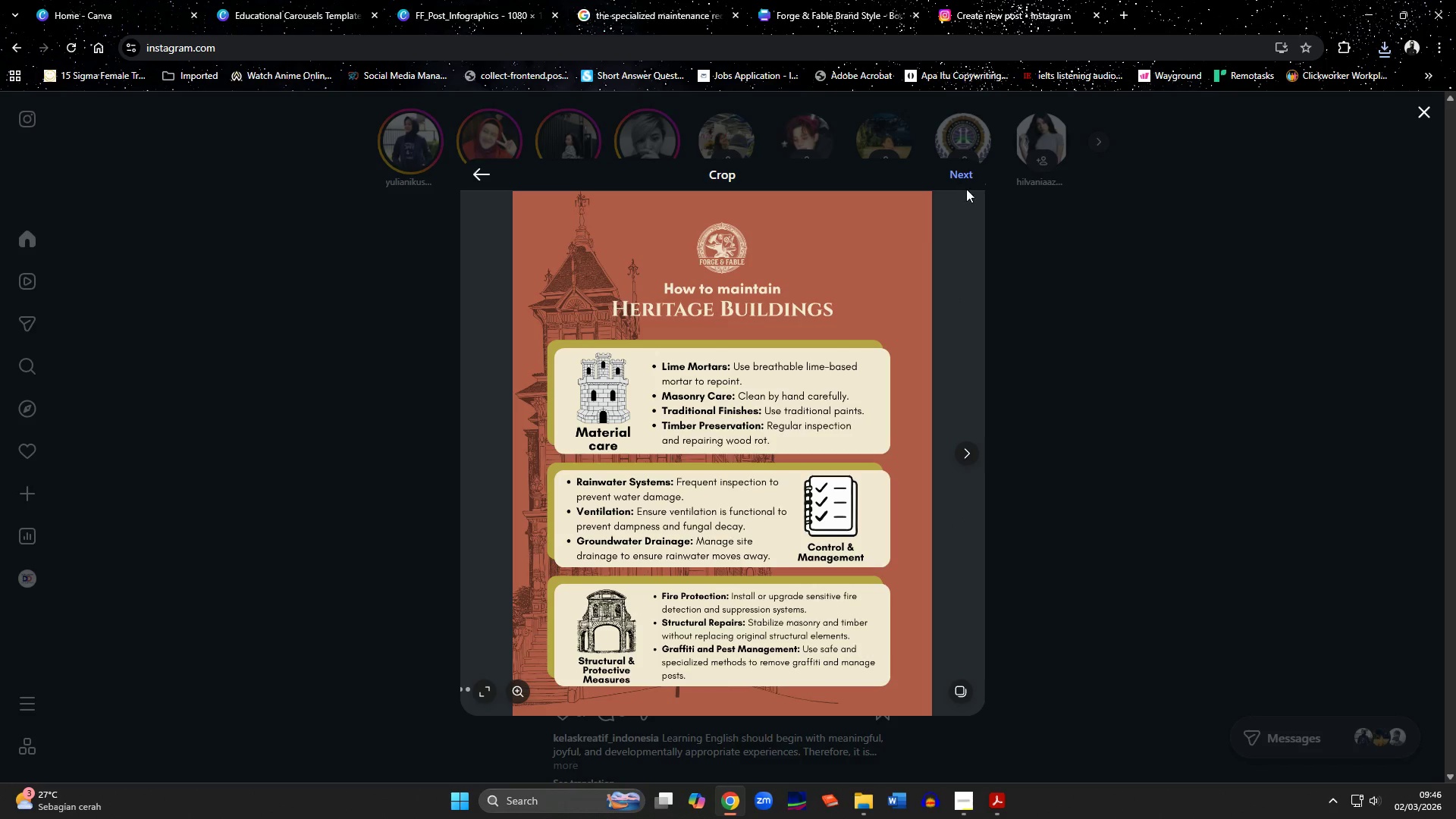 
left_click([967, 185])
 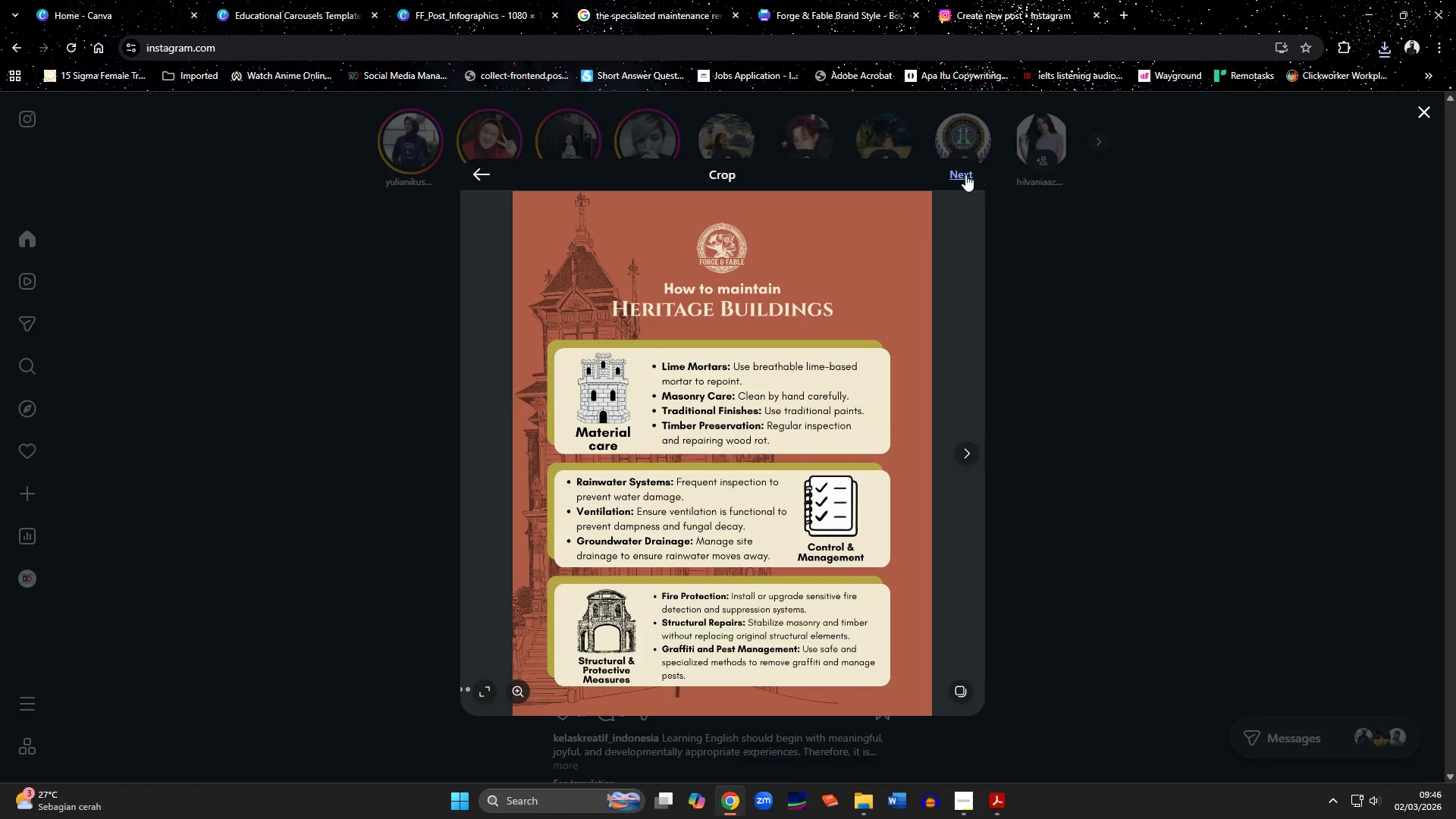 
left_click([965, 174])
 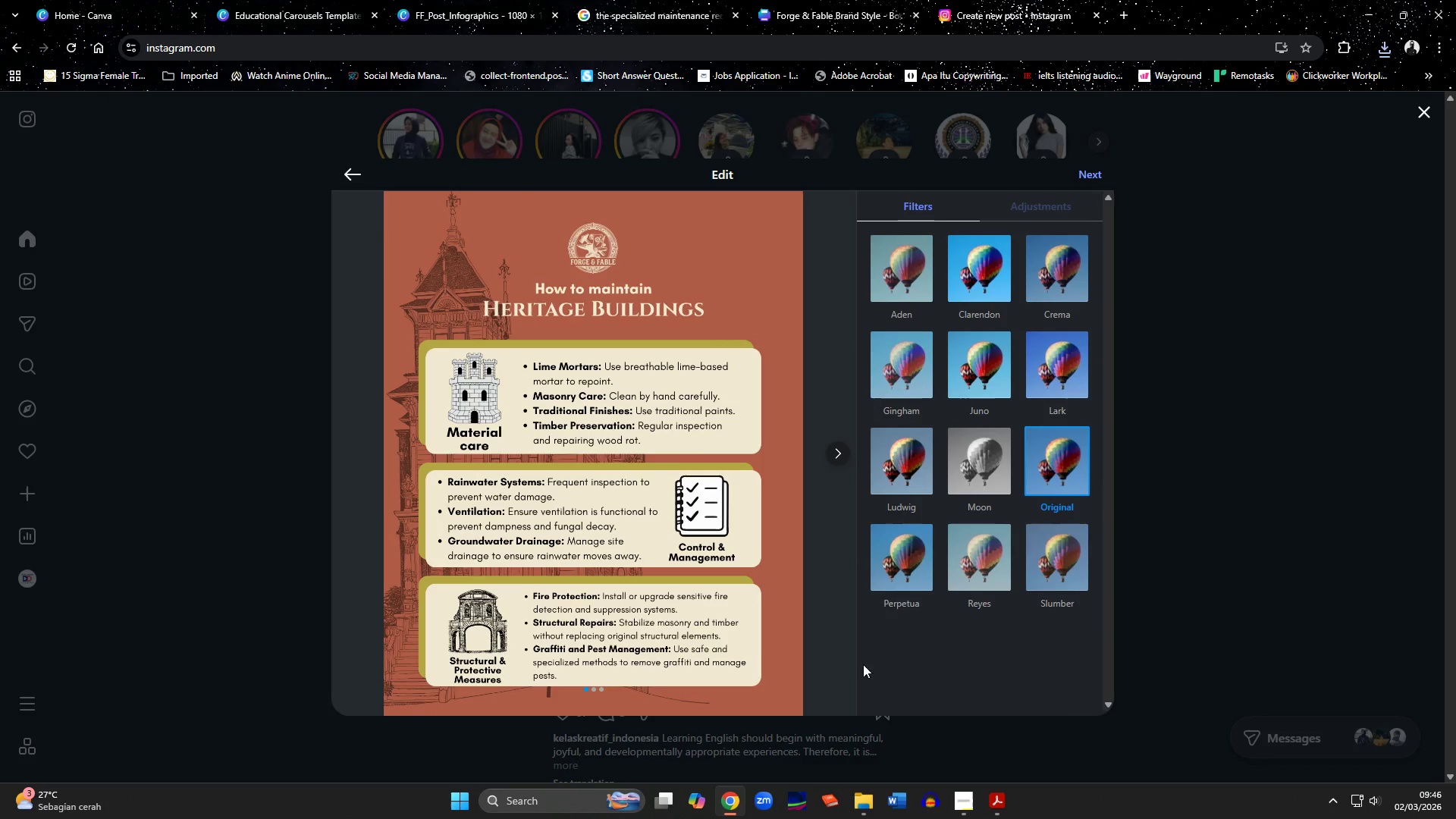 
scroll: coordinate [736, 650], scroll_direction: down, amount: 1.0
 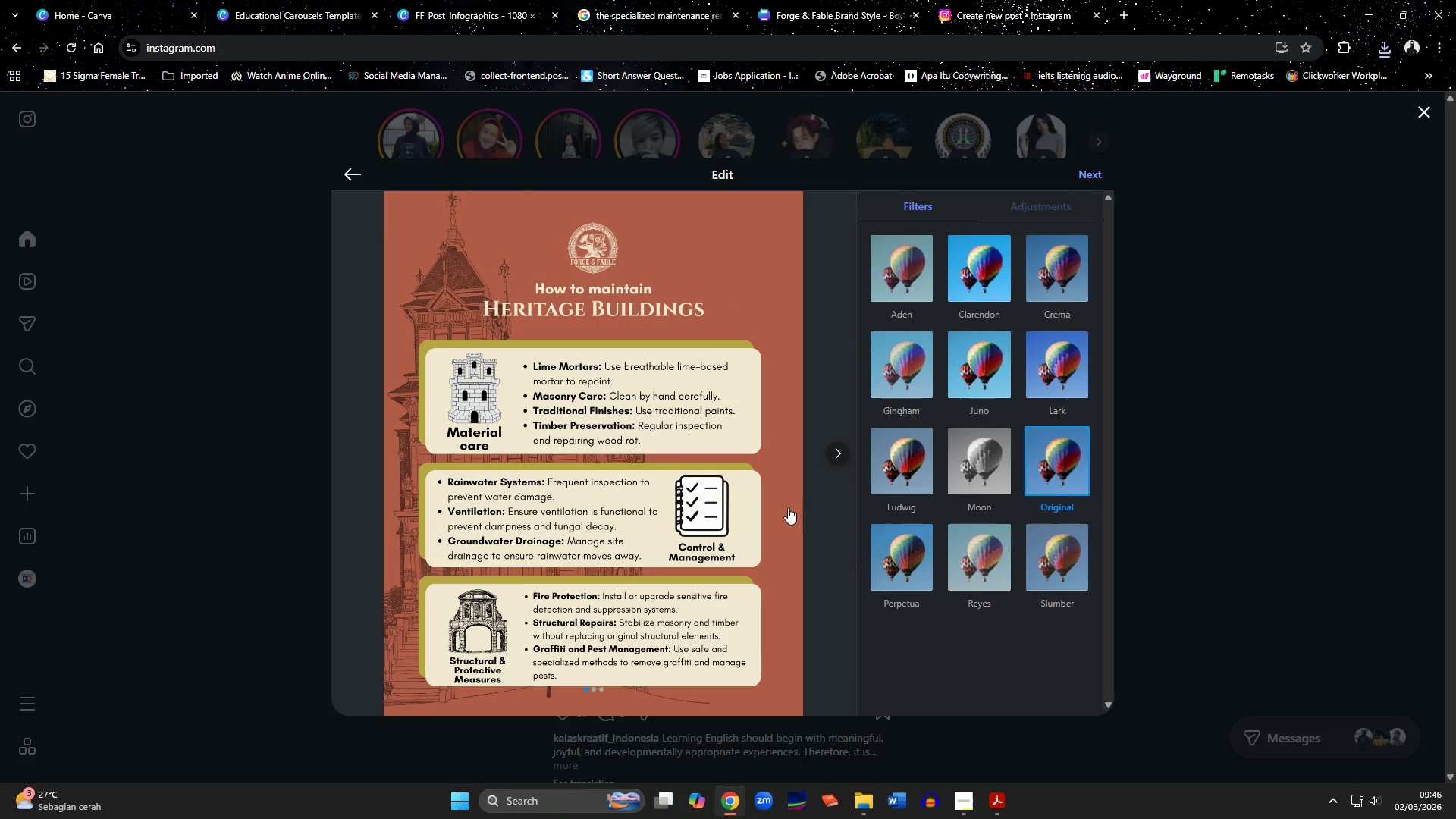 
left_click([828, 455])
 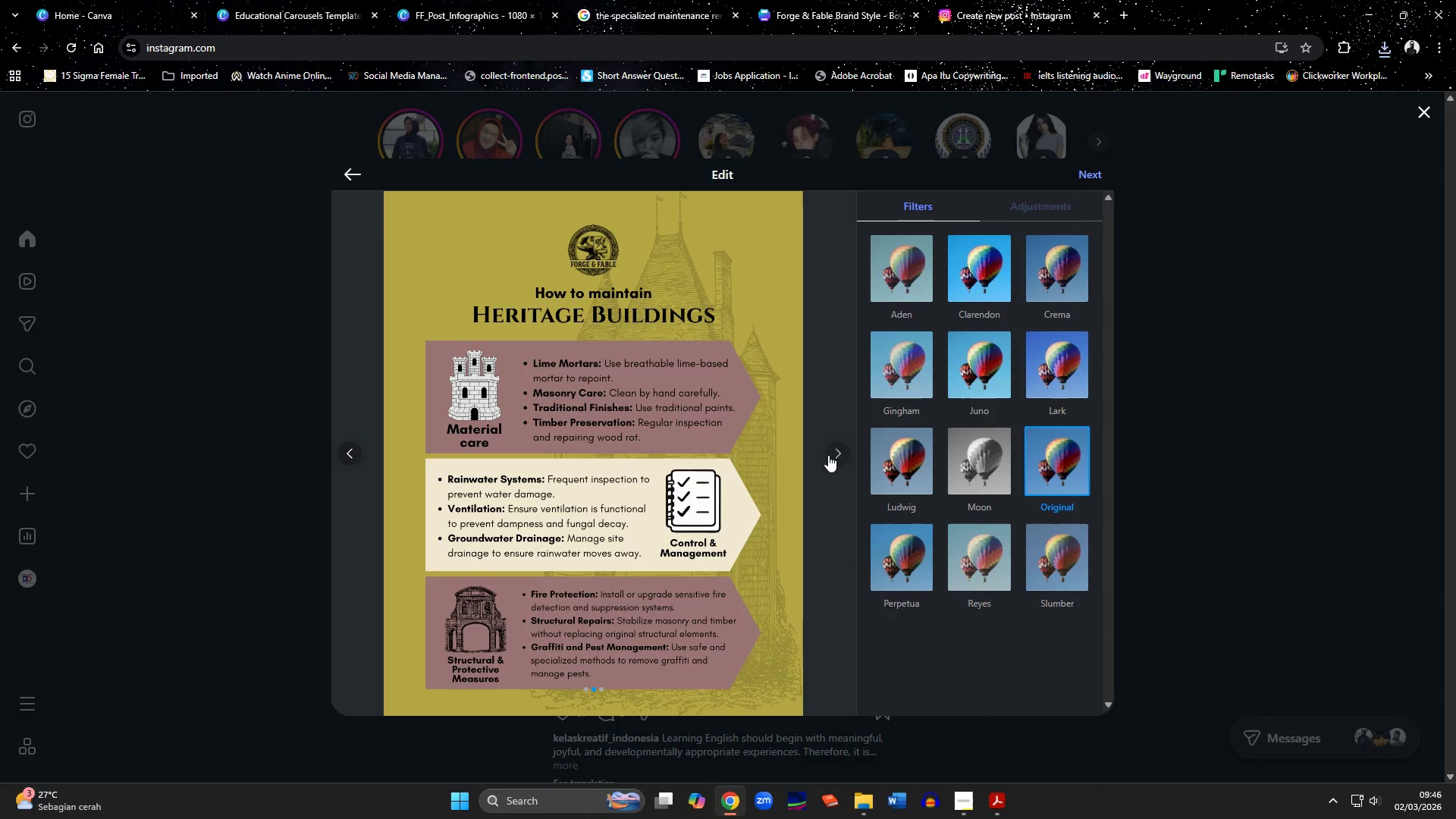 
wait(5.47)
 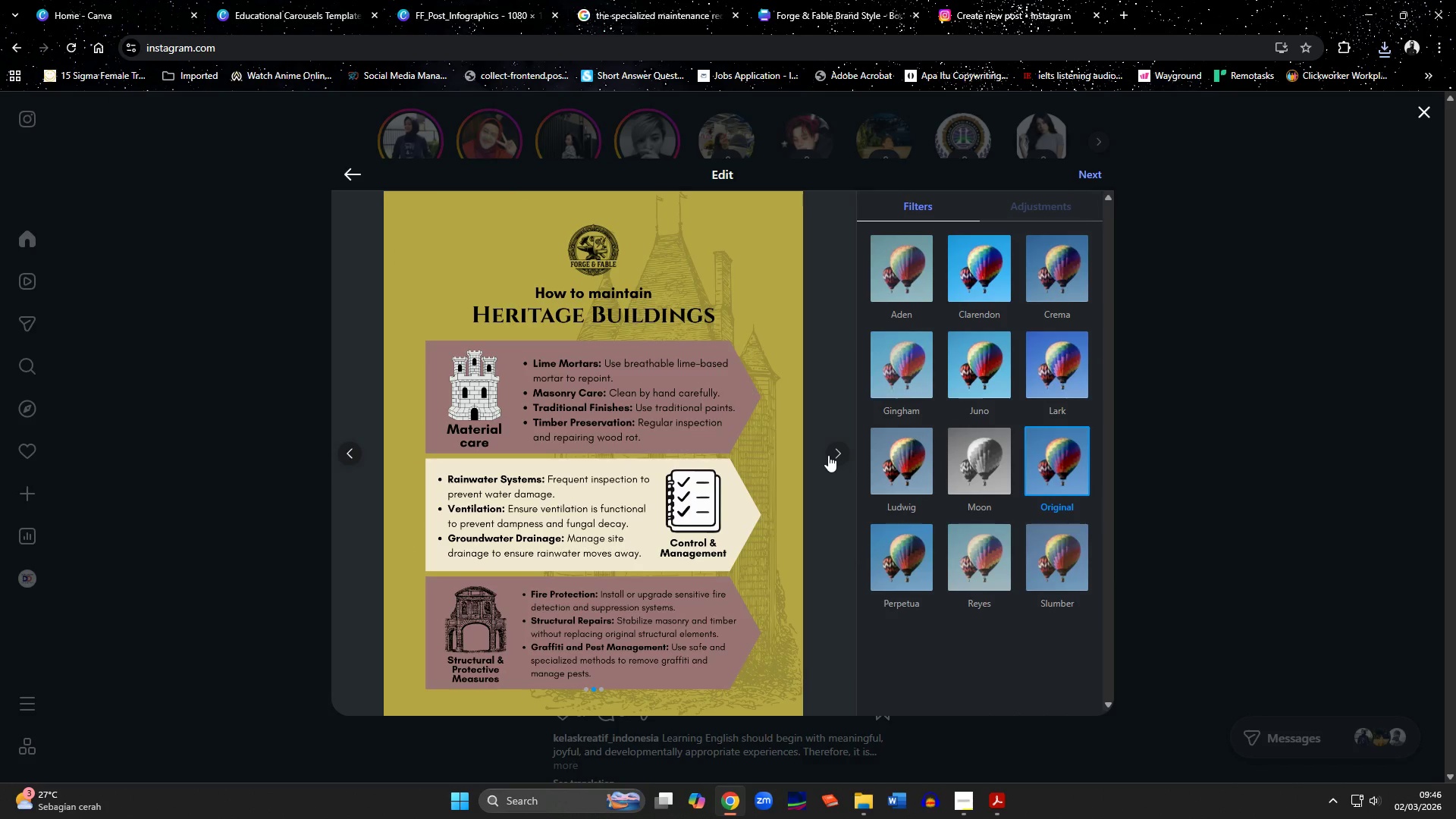 
left_click([350, 452])
 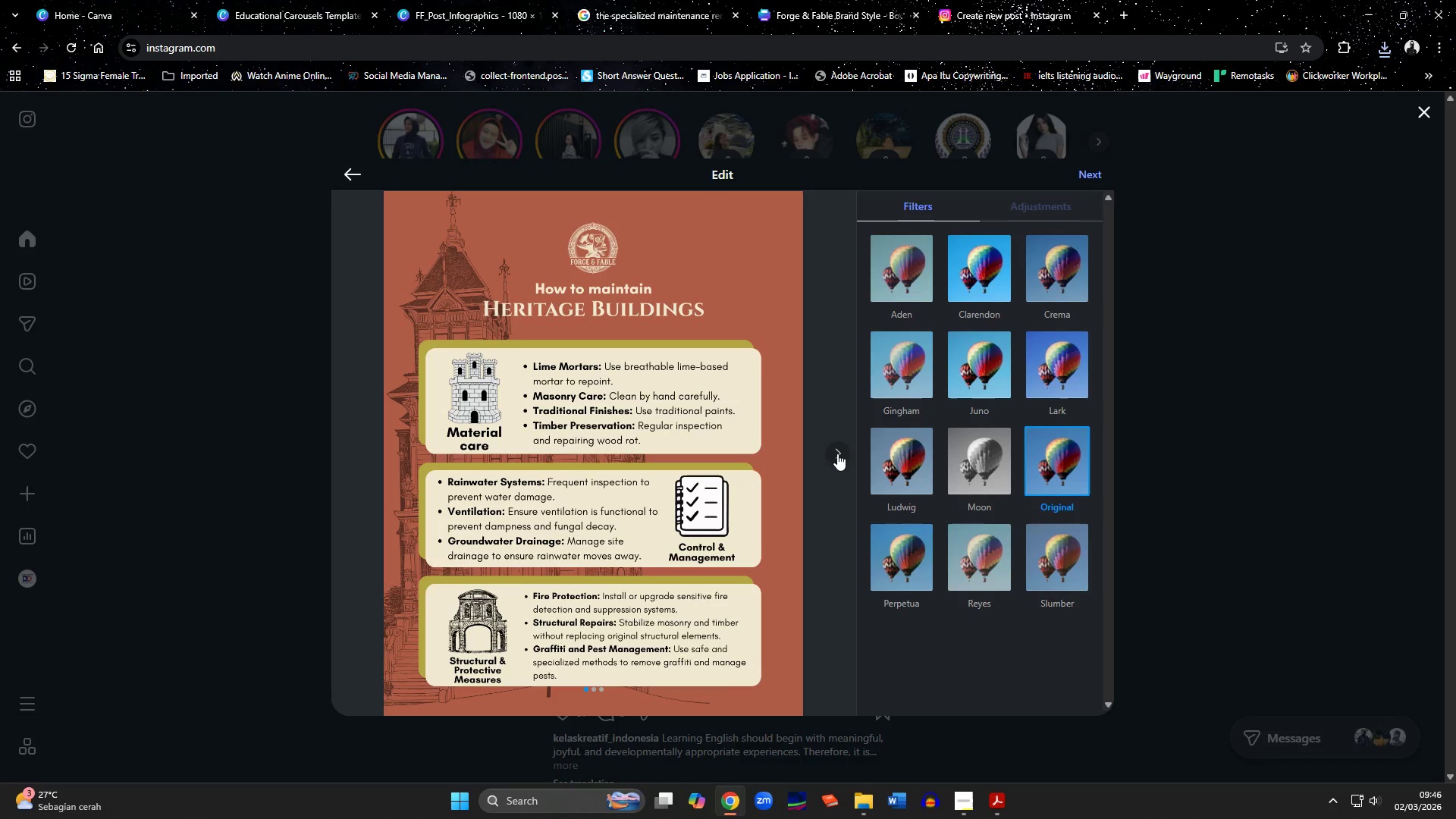 
left_click([838, 453])
 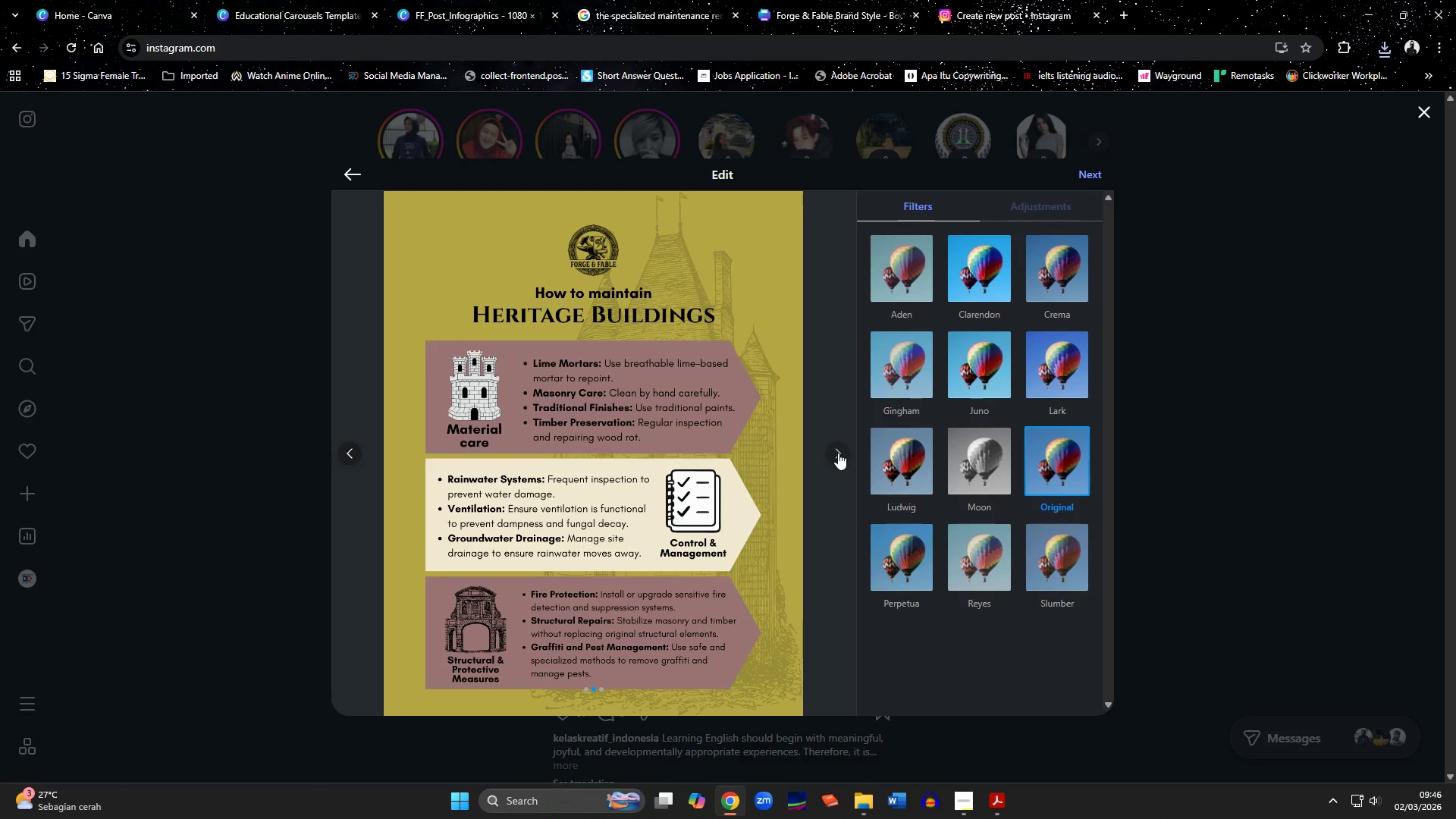 
left_click([838, 453])
 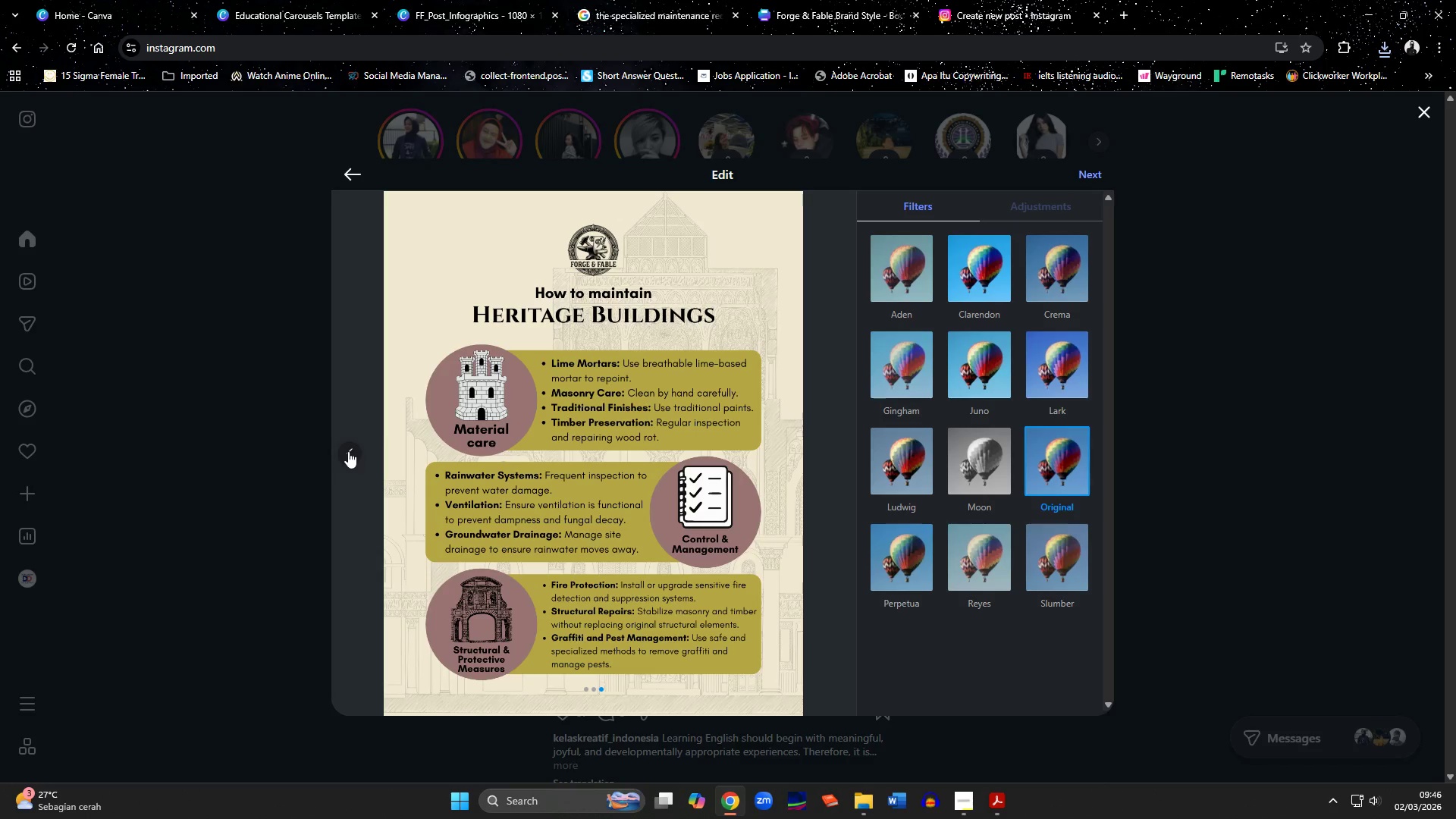 
wait(5.36)
 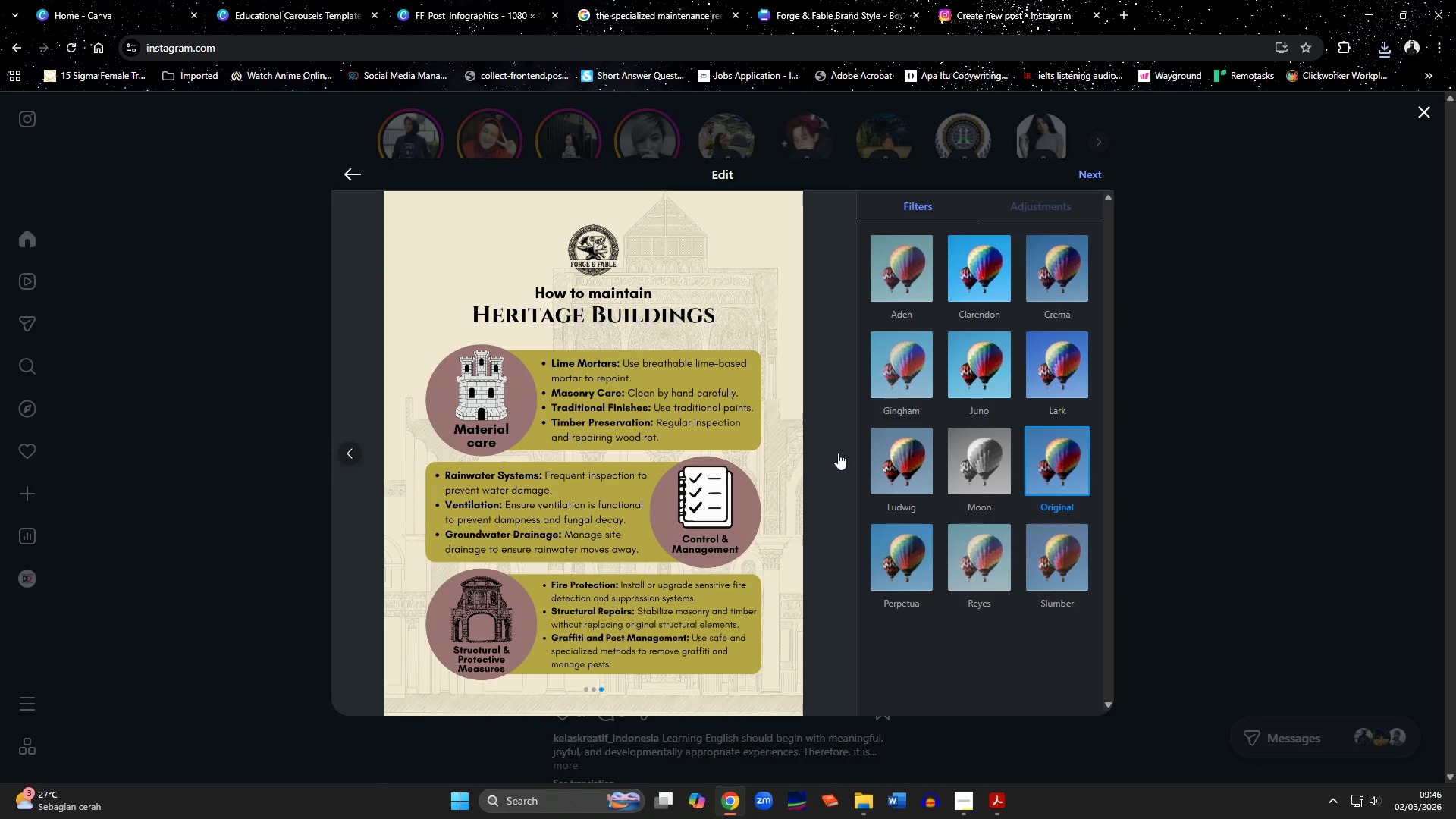 
left_click([348, 451])
 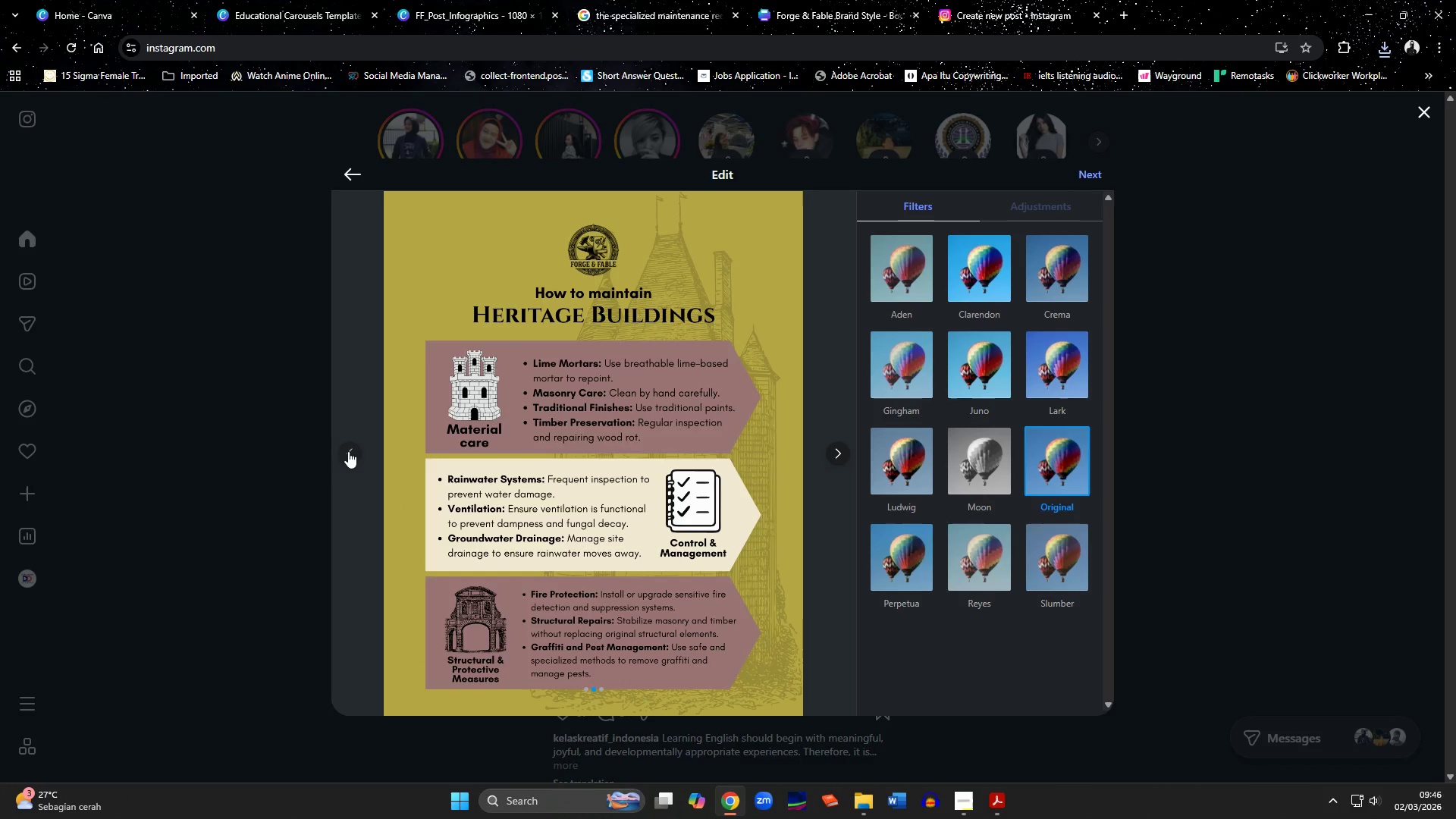 
wait(6.88)
 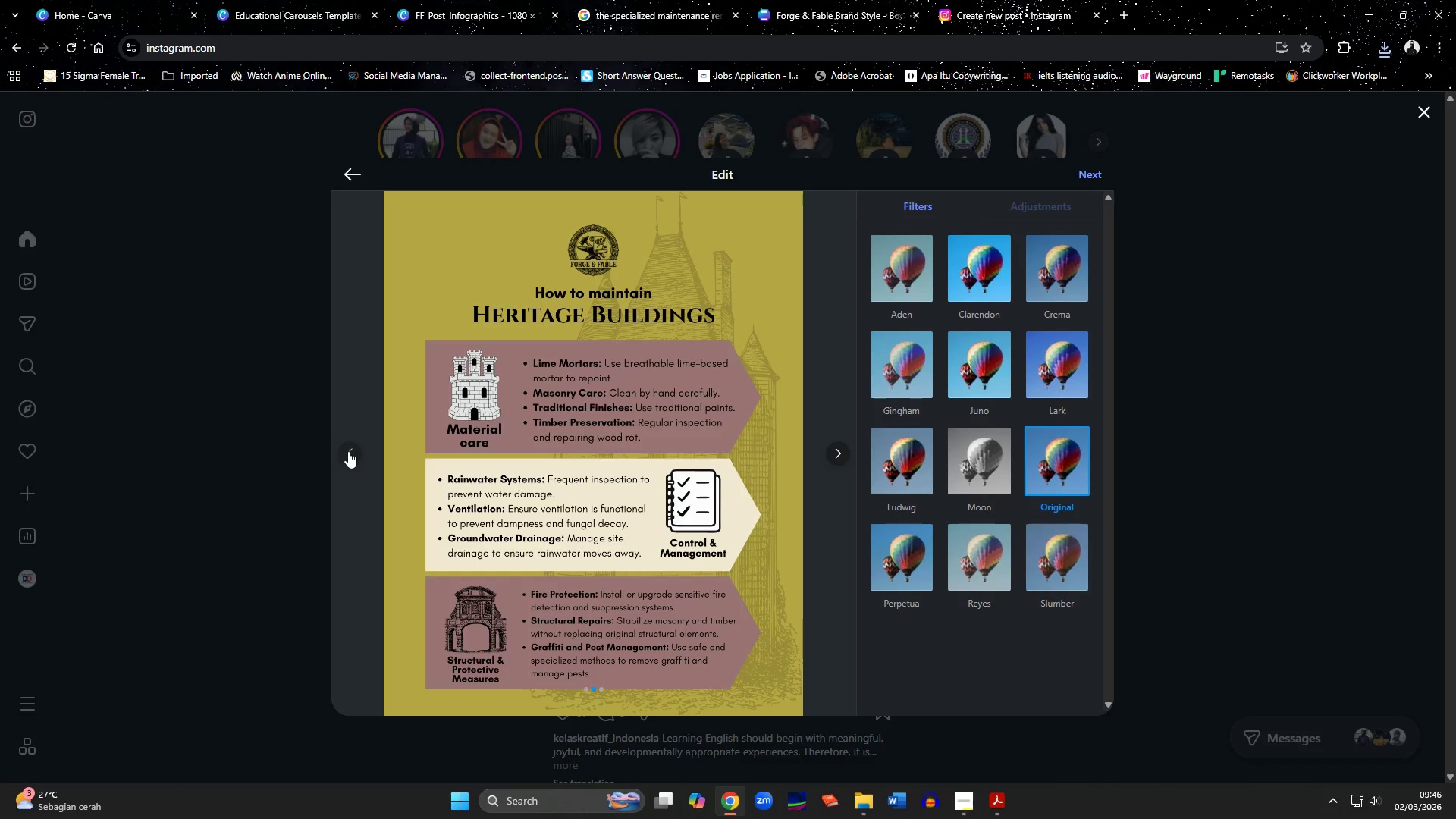 
left_click([348, 451])
 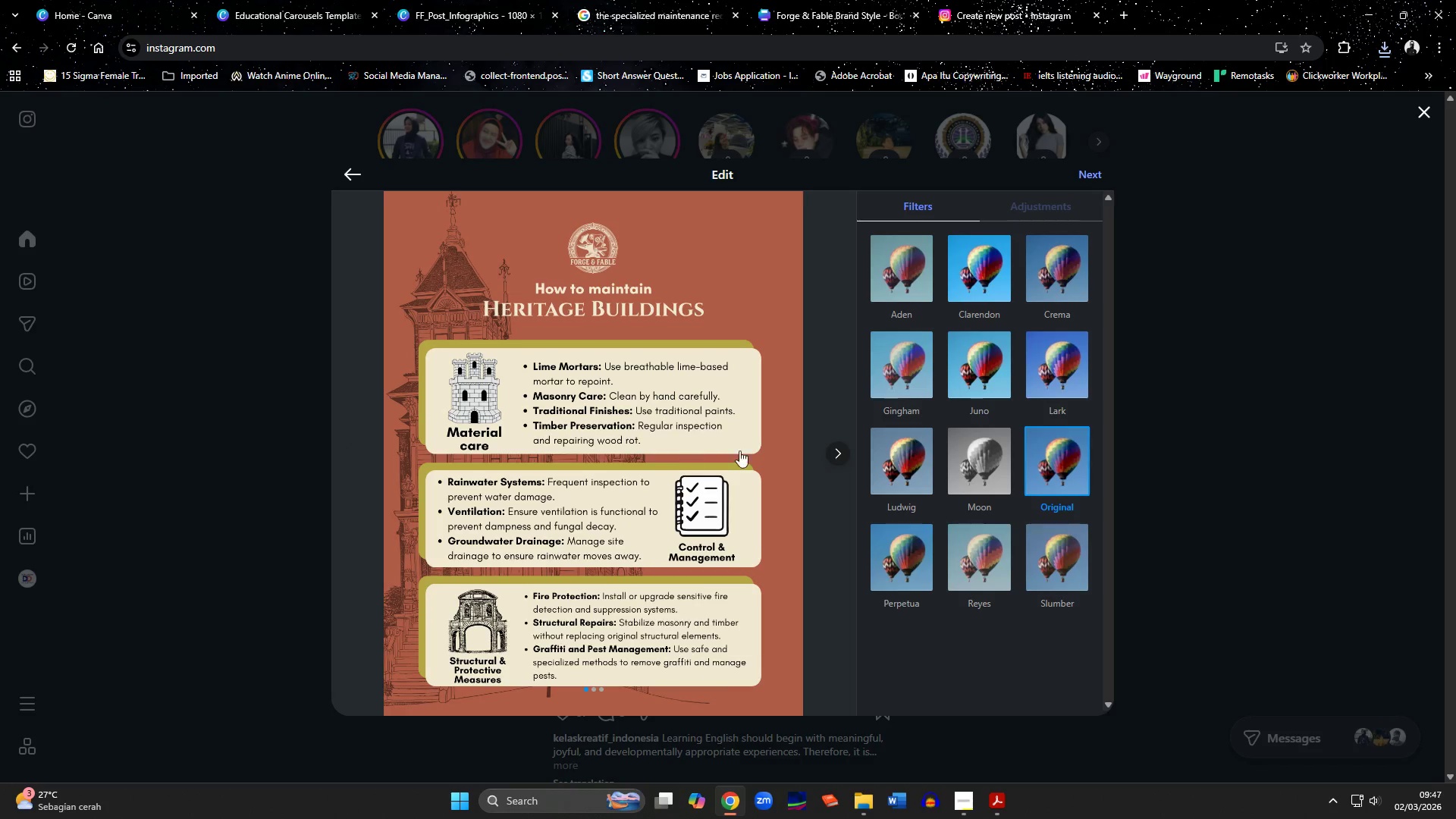 
left_click([831, 444])
 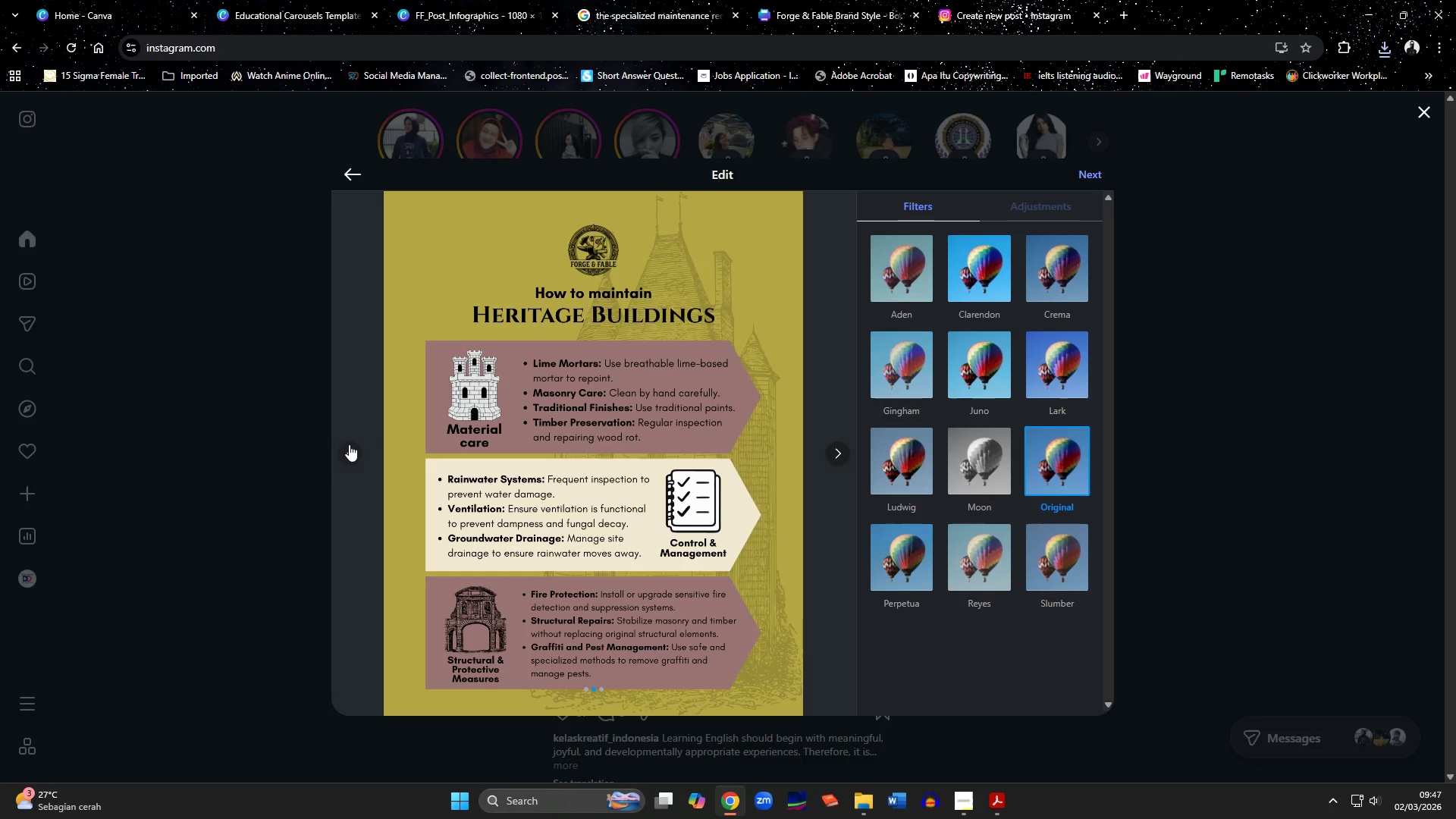 
left_click([349, 444])
 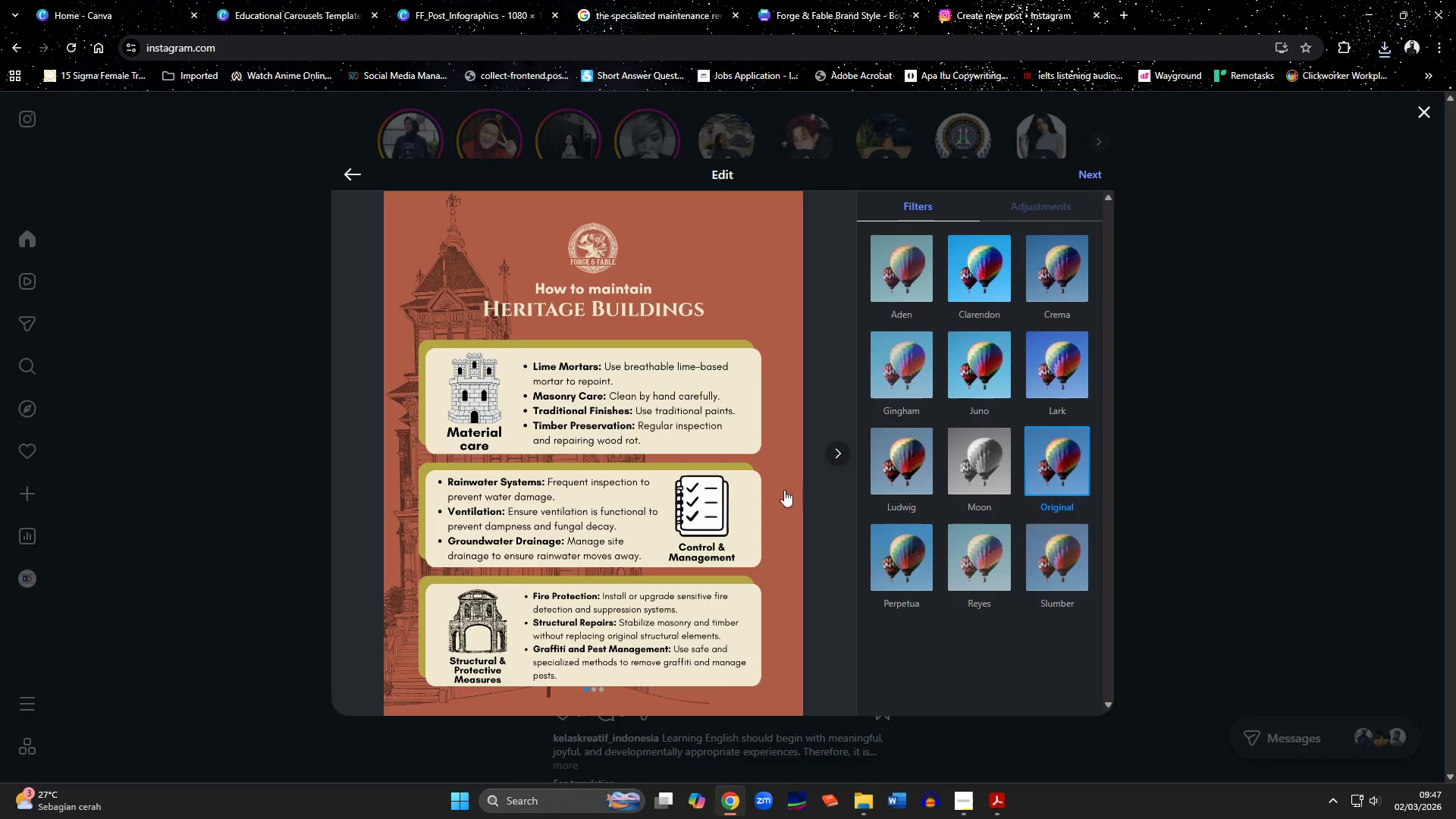 
left_click([843, 450])
 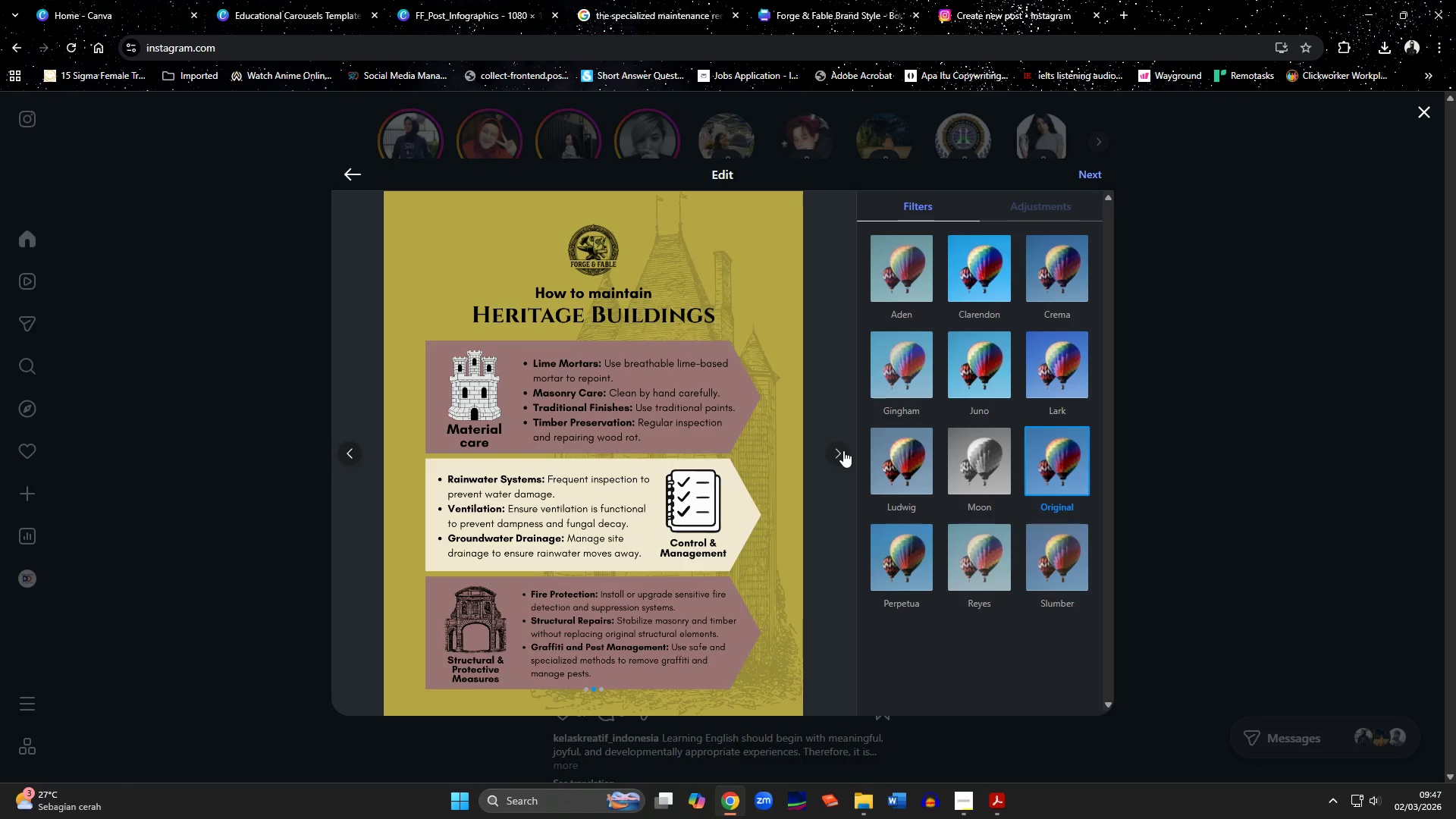 
left_click([843, 450])
 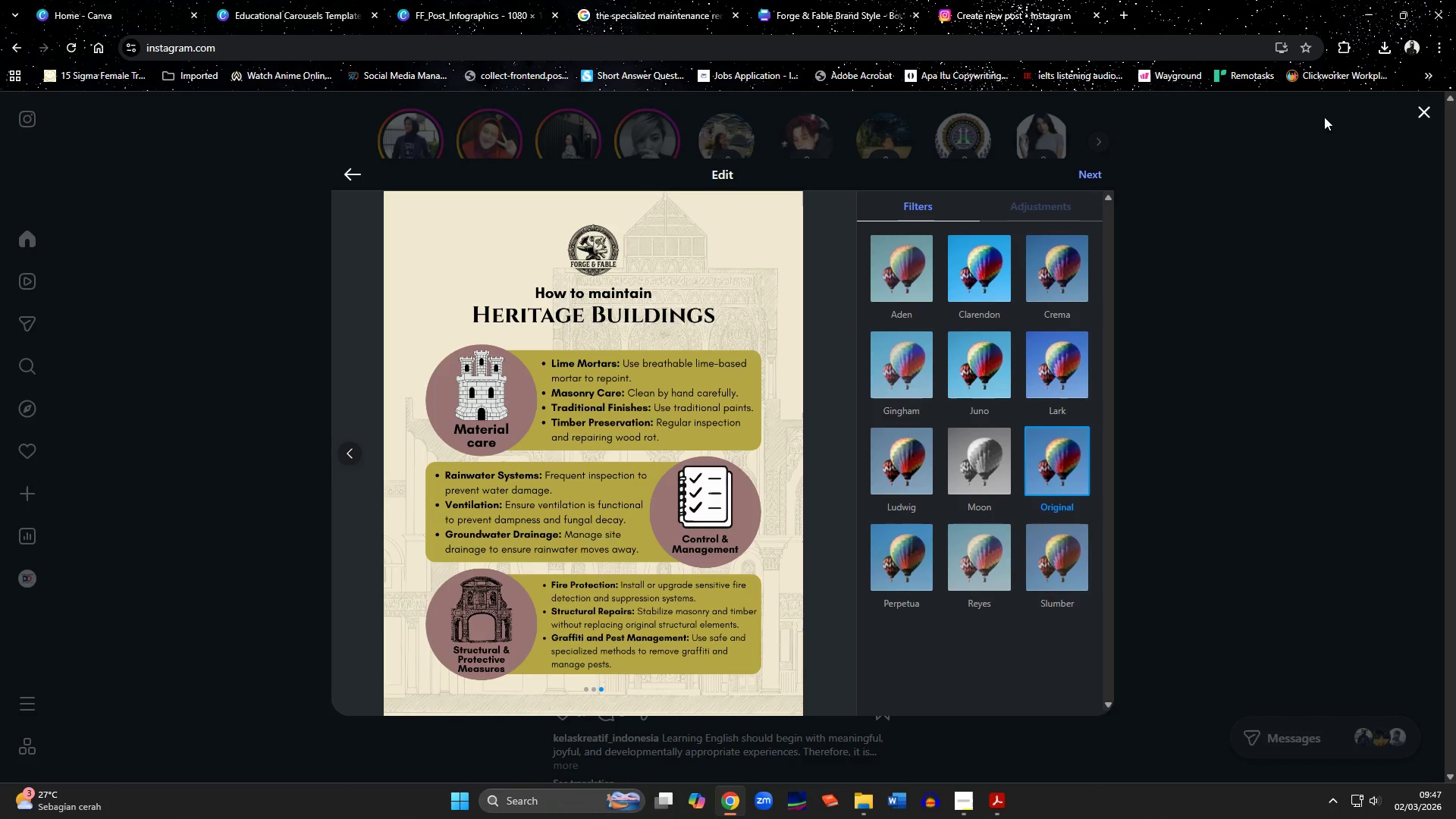 
left_click([1420, 115])
 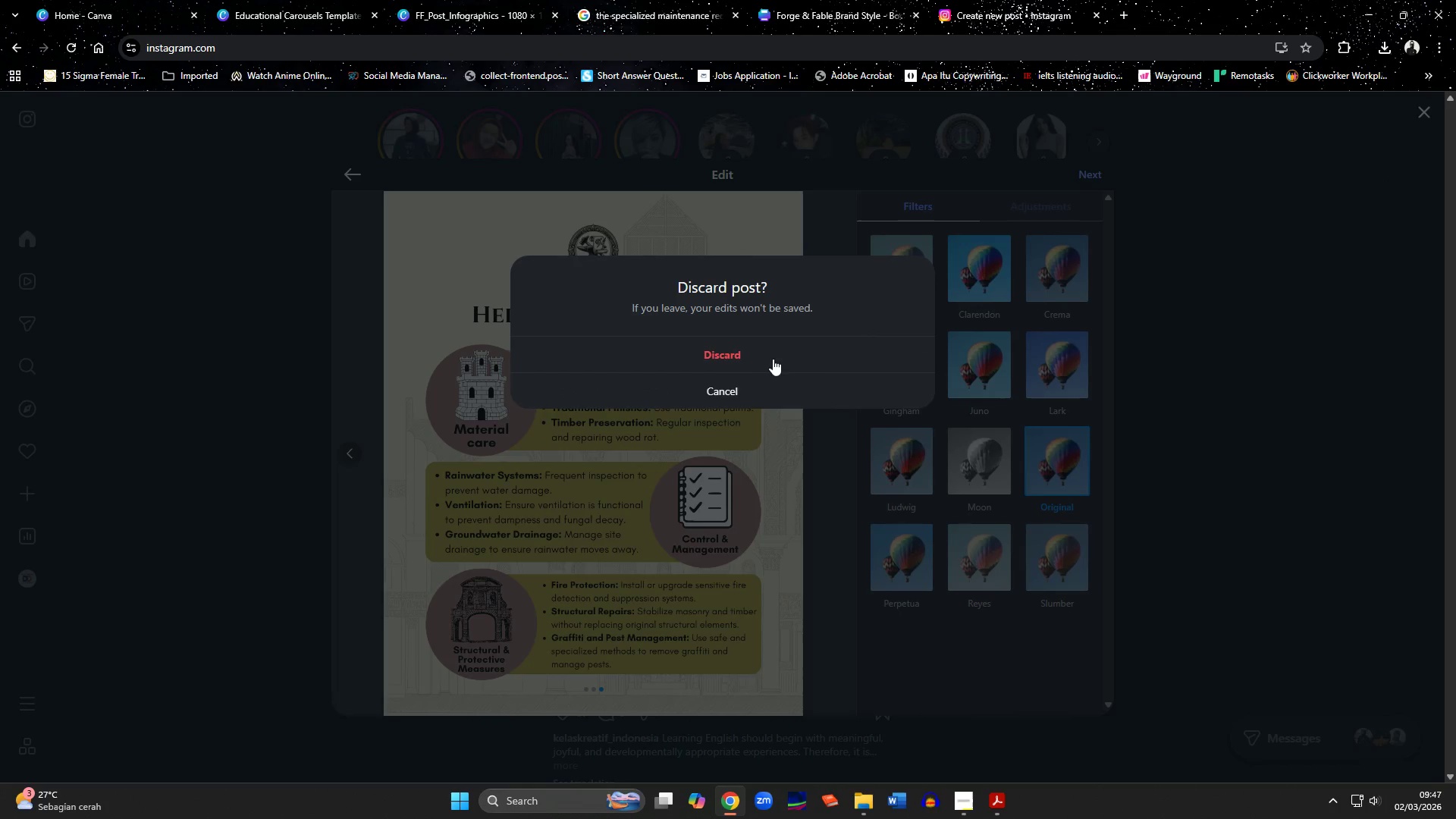 
left_click([755, 347])
 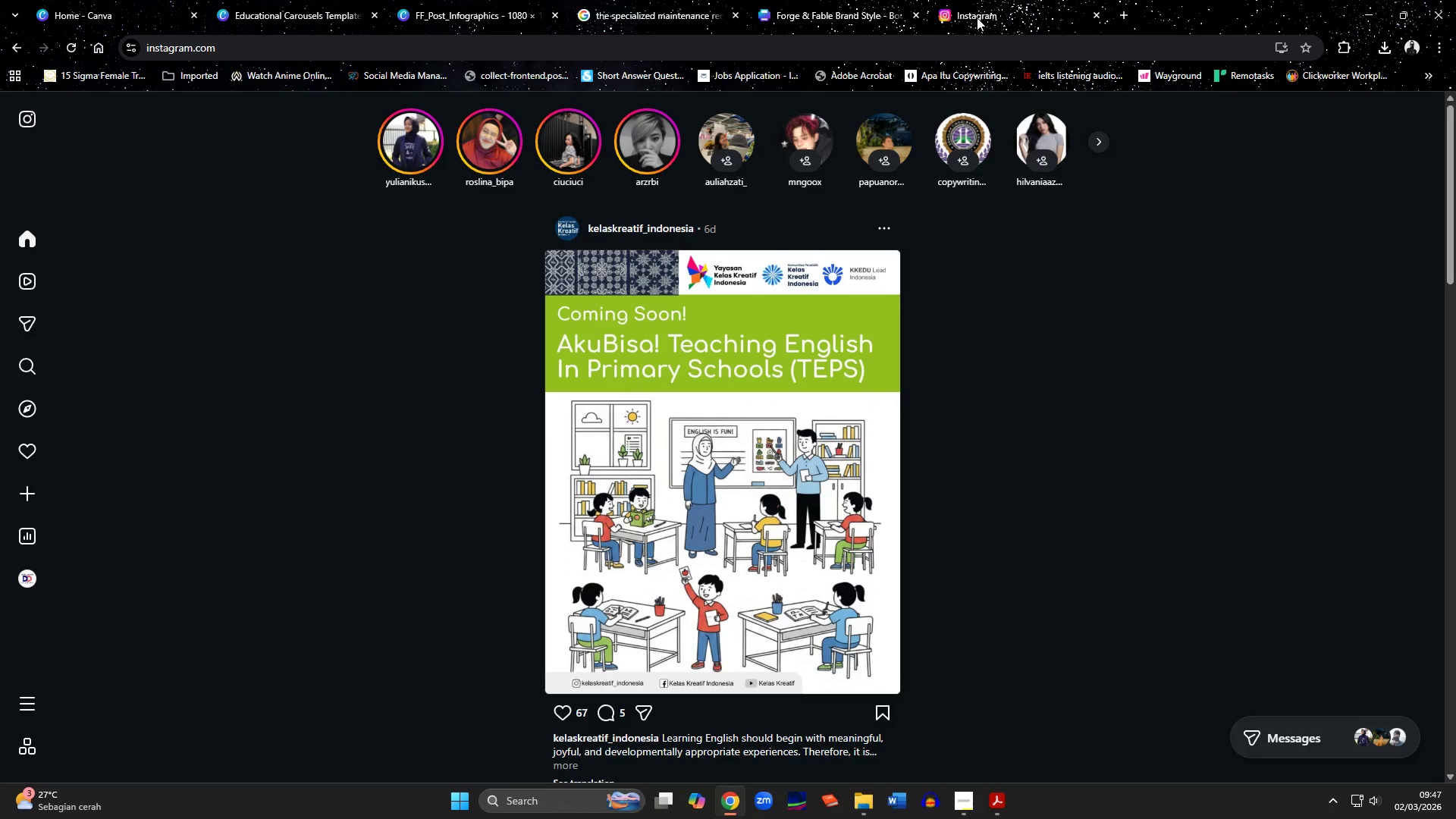 
left_click([1094, 13])
 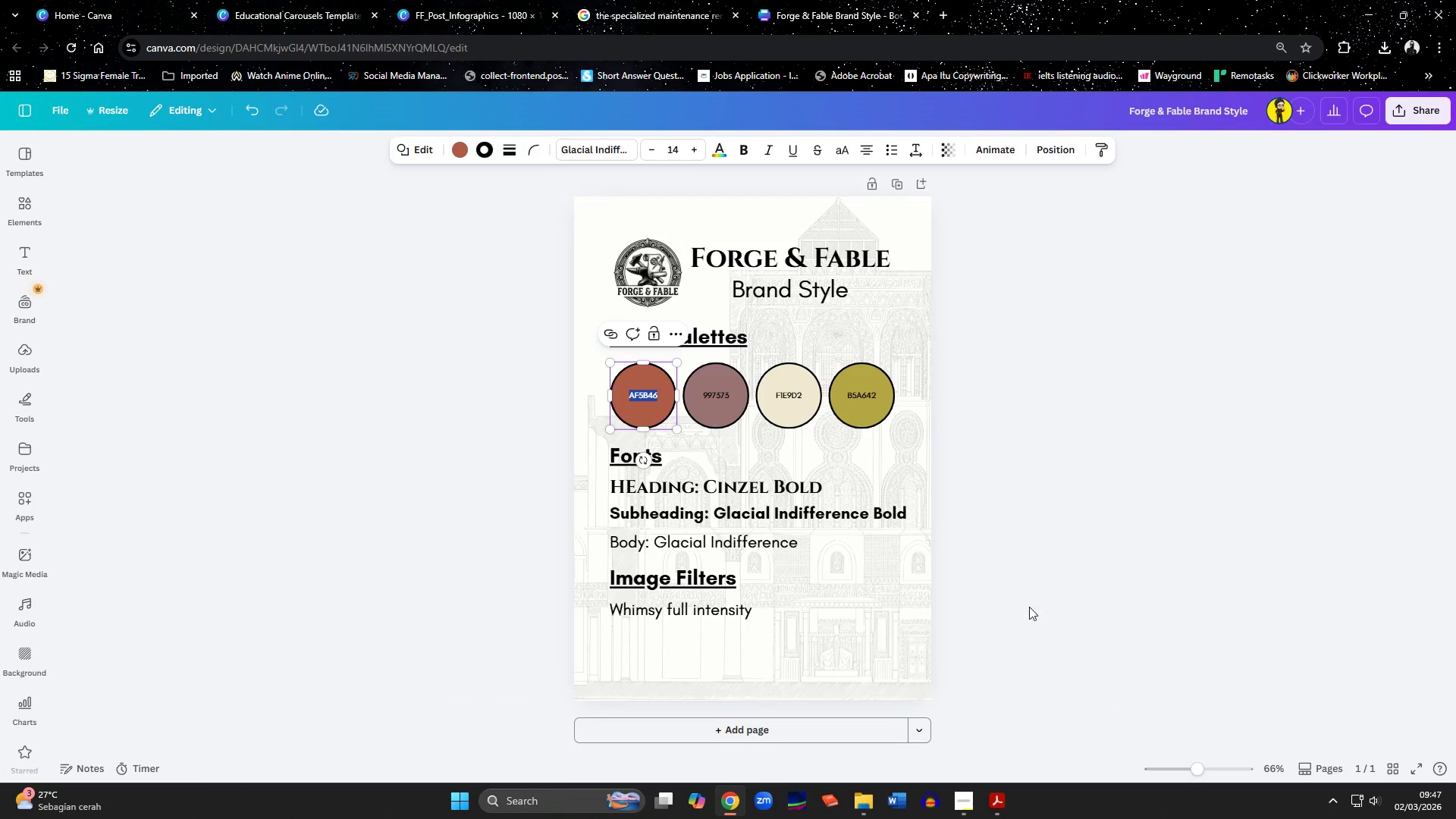 